 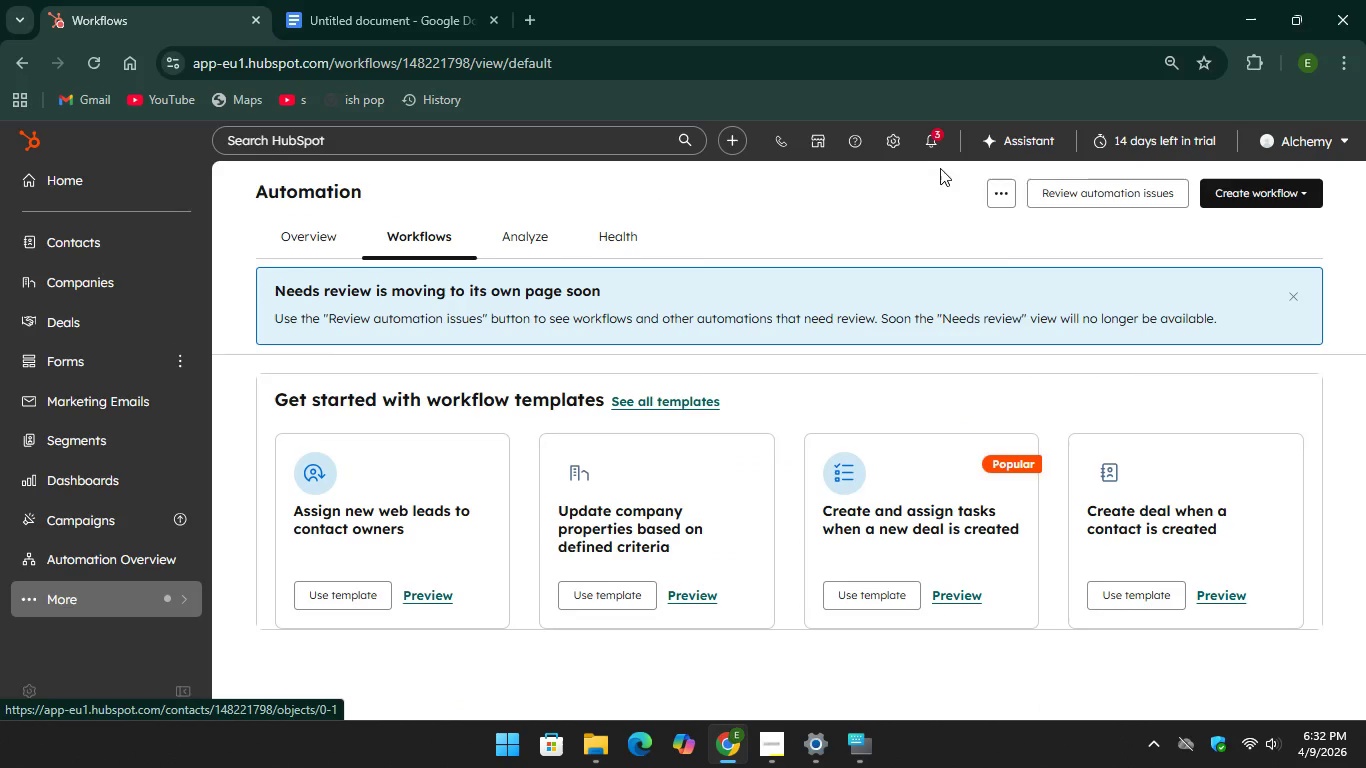 
left_click([893, 150])
 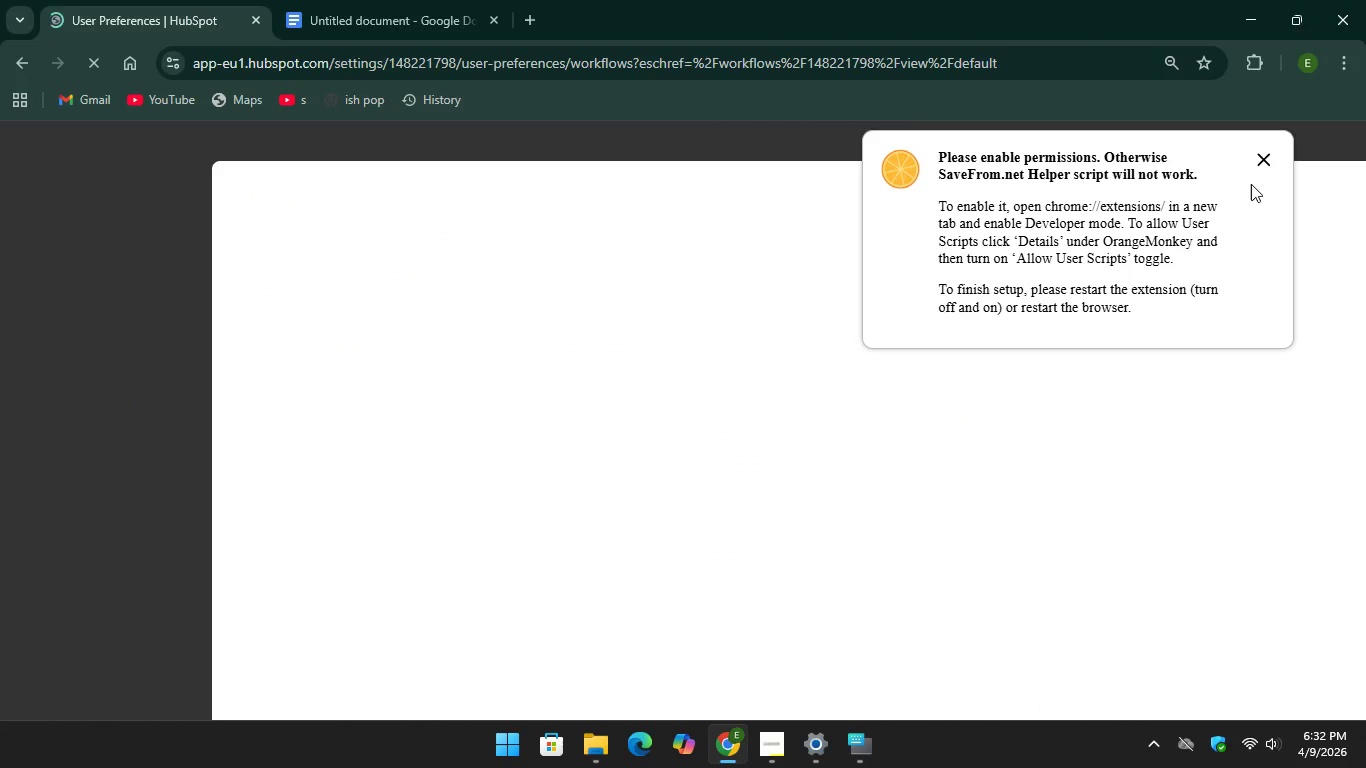 
left_click([1263, 158])
 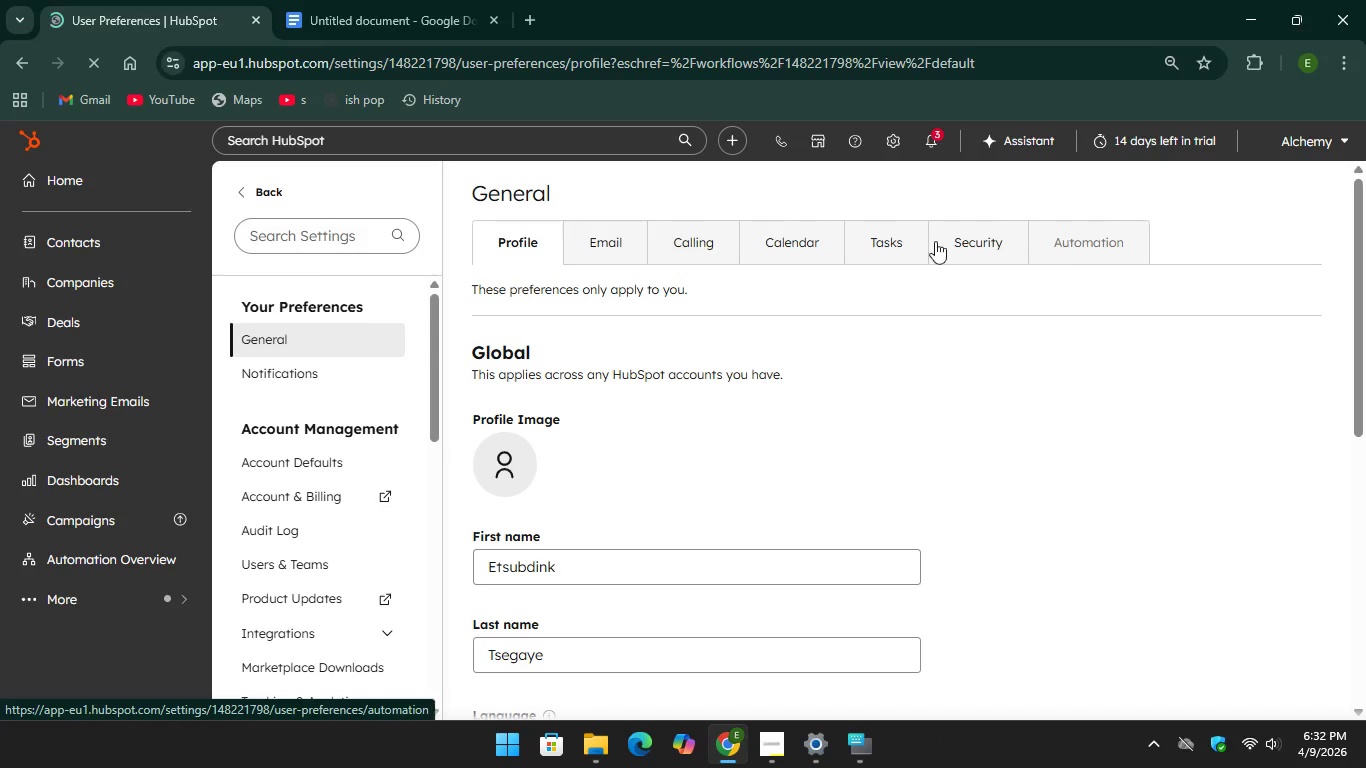 
scroll: coordinate [354, 490], scroll_direction: down, amount: 12.0
 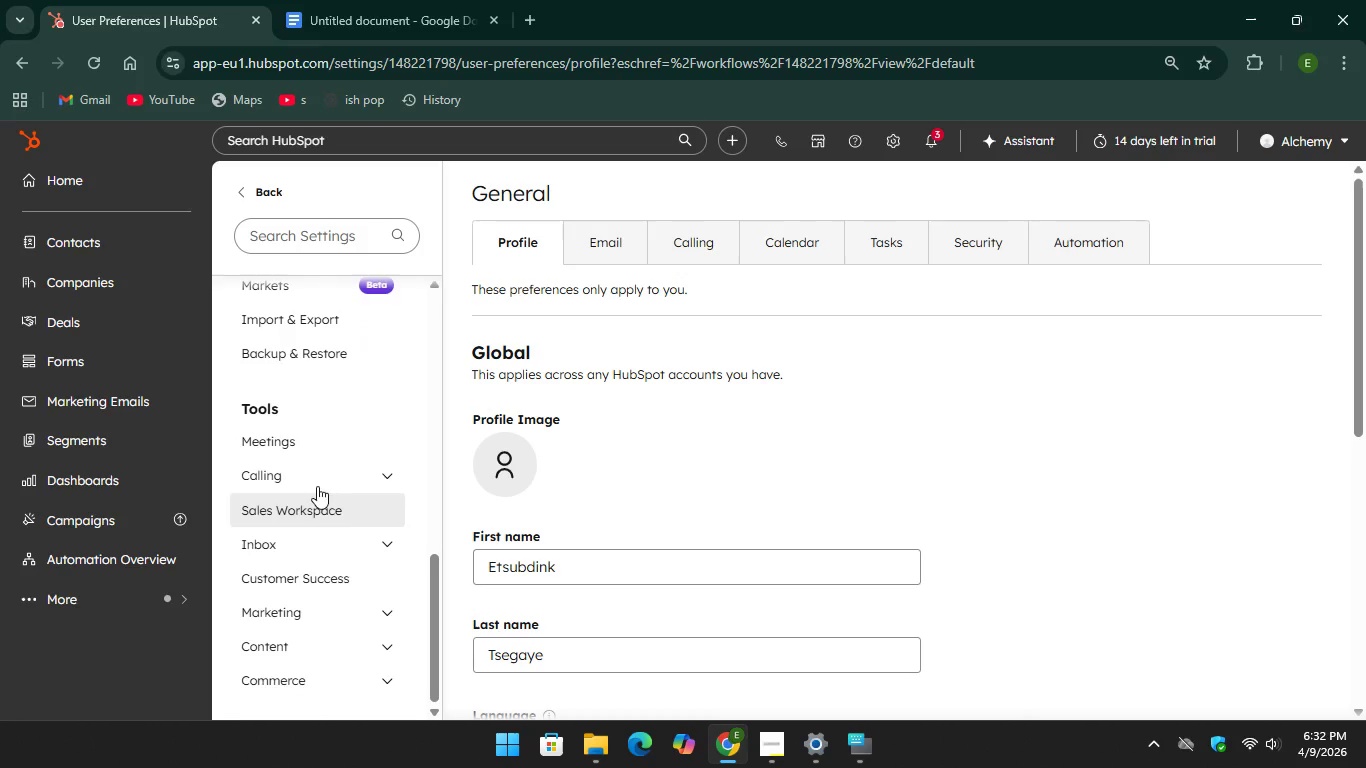 
scroll: coordinate [322, 471], scroll_direction: up, amount: 3.0
 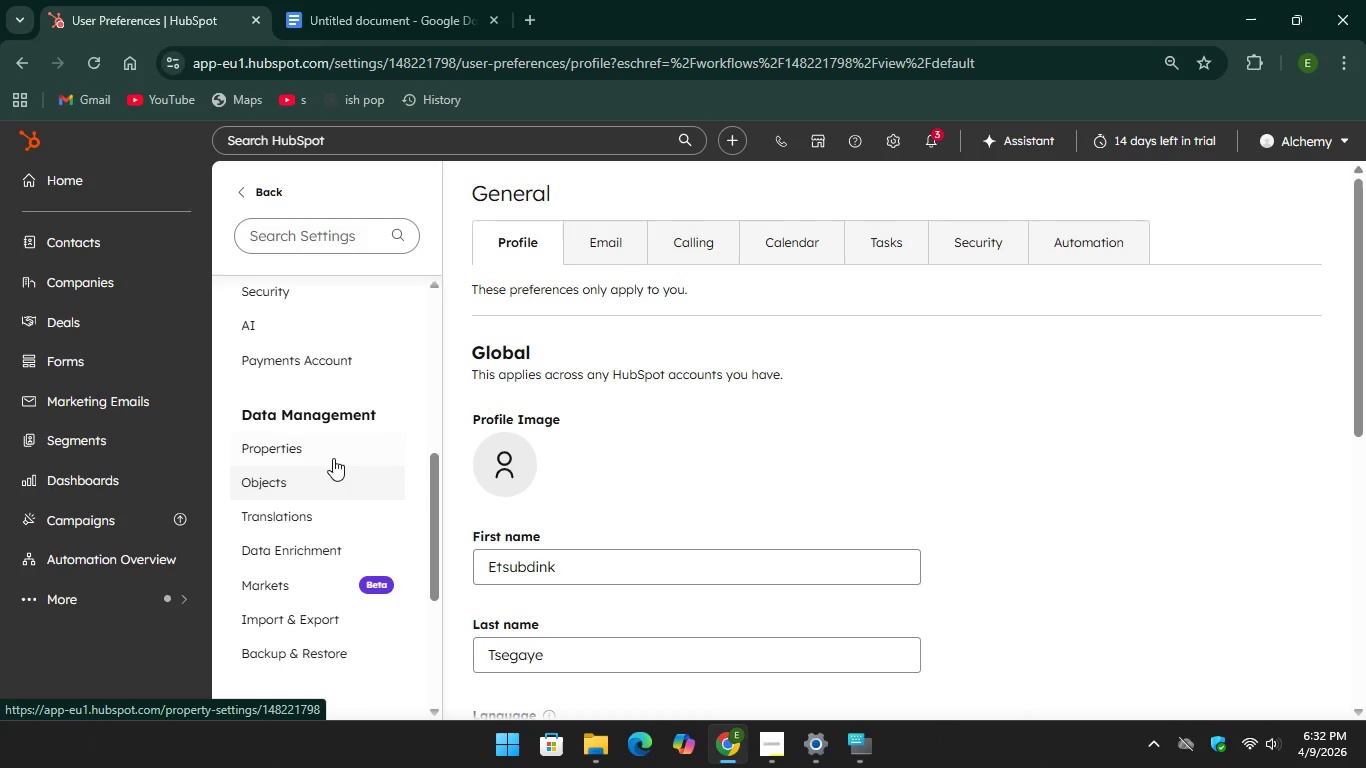 
left_click([333, 457])
 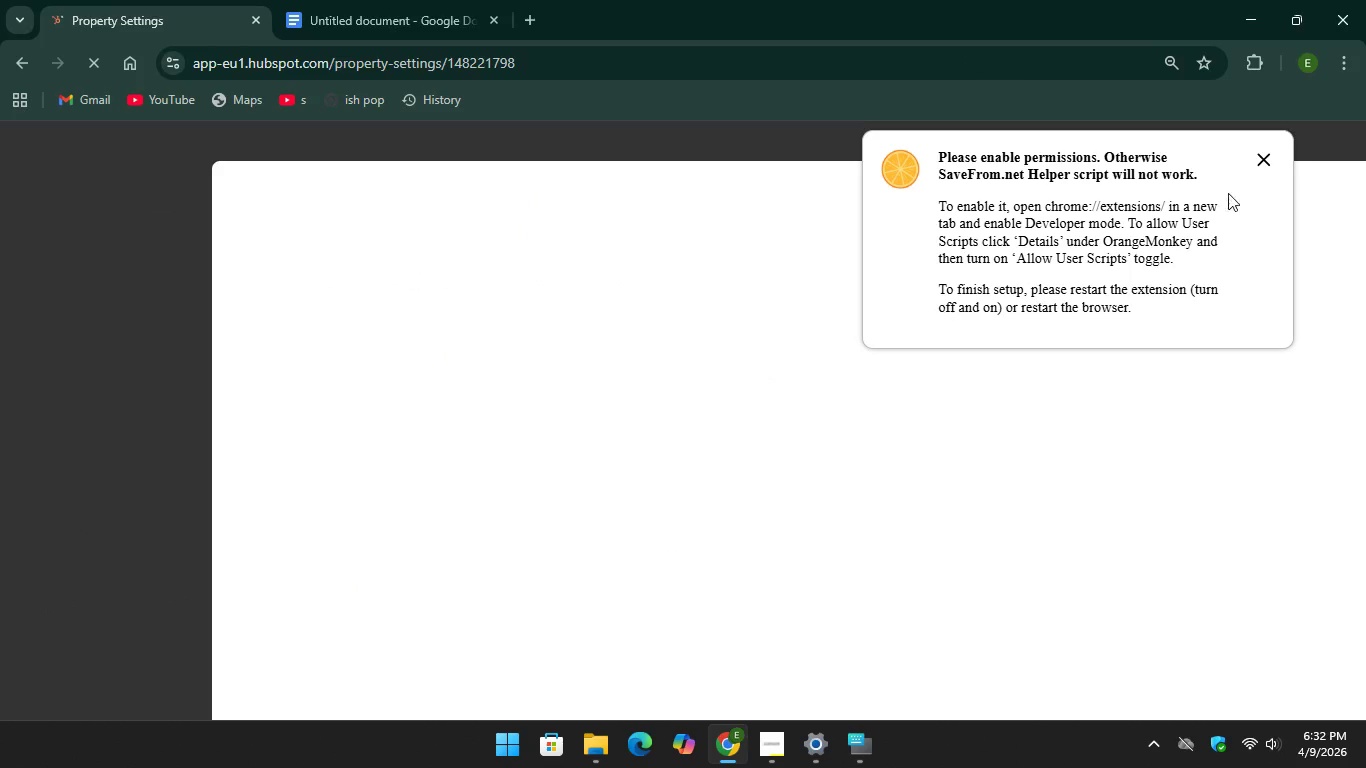 
left_click([1258, 167])
 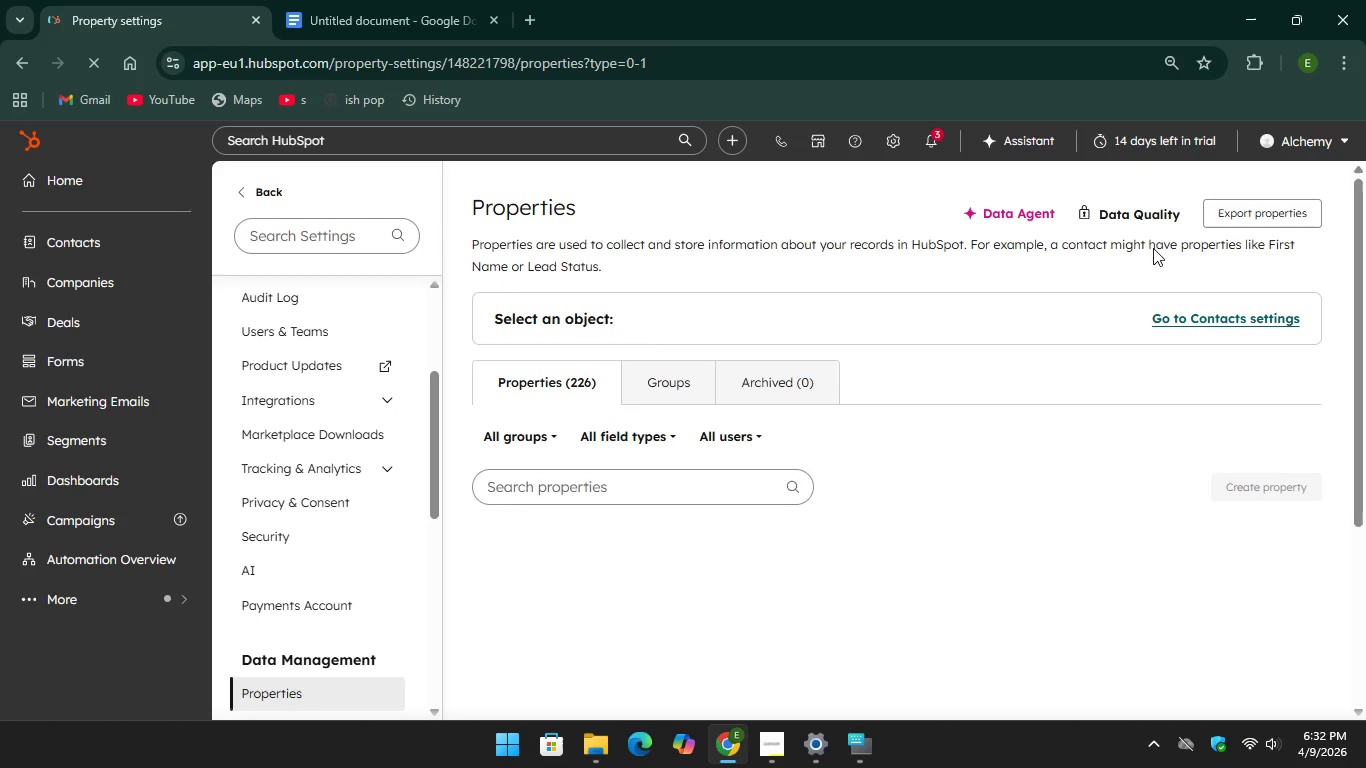 
scroll: coordinate [1128, 435], scroll_direction: down, amount: 3.0
 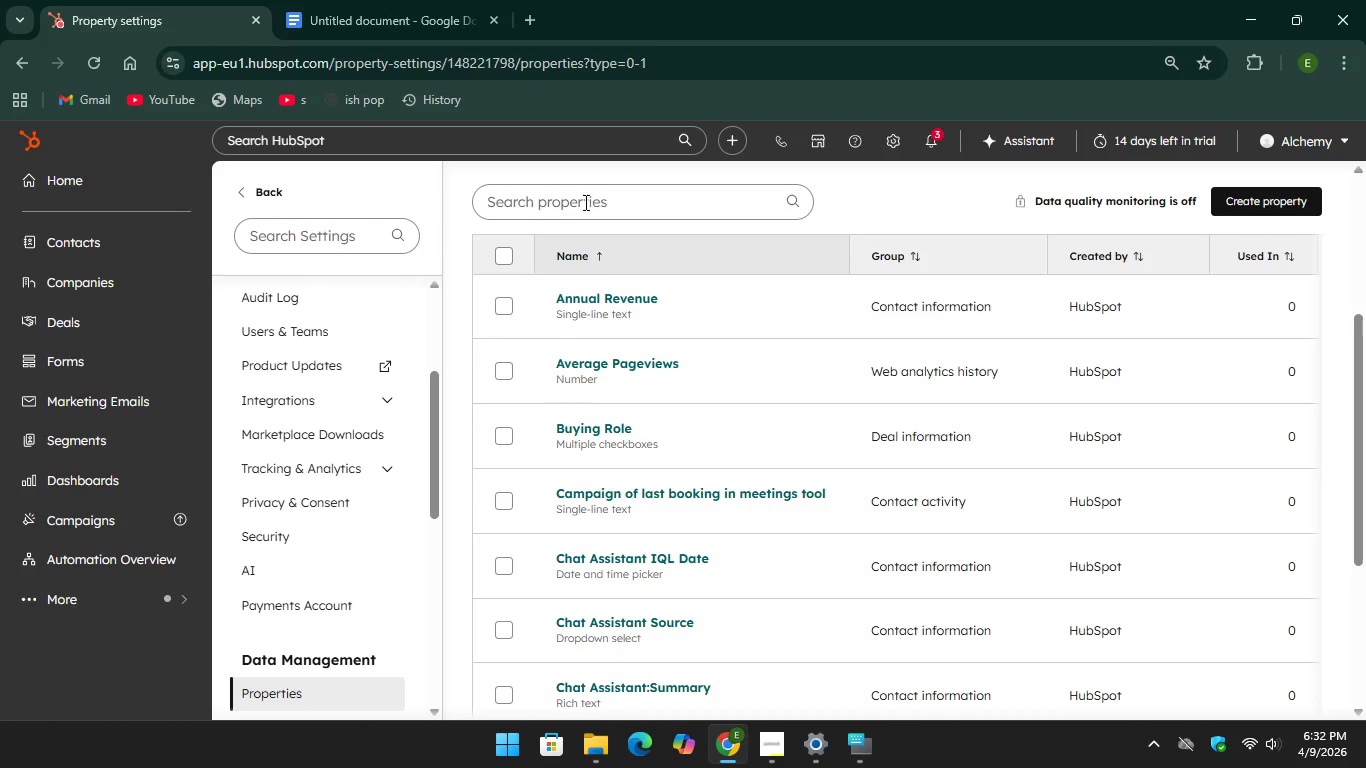 
left_click([584, 202])
 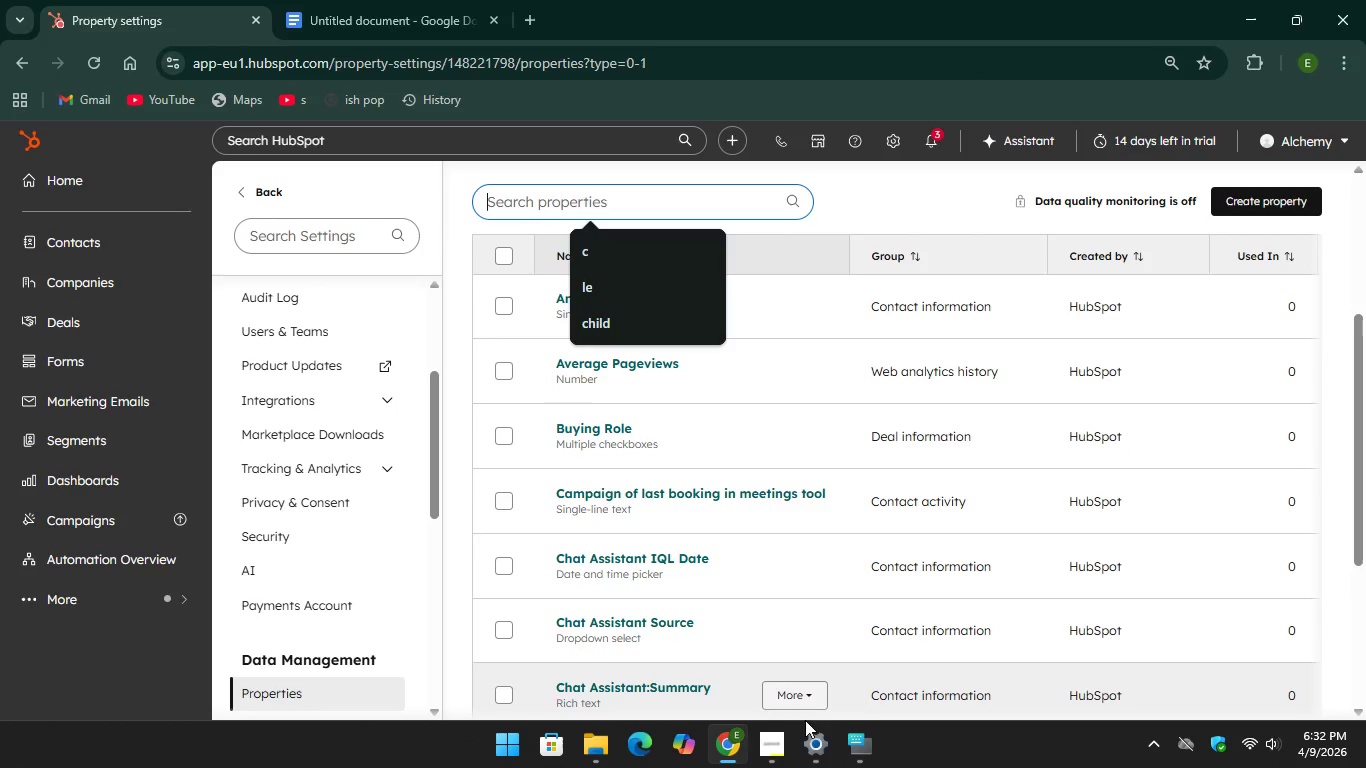 
mouse_move([865, 714])
 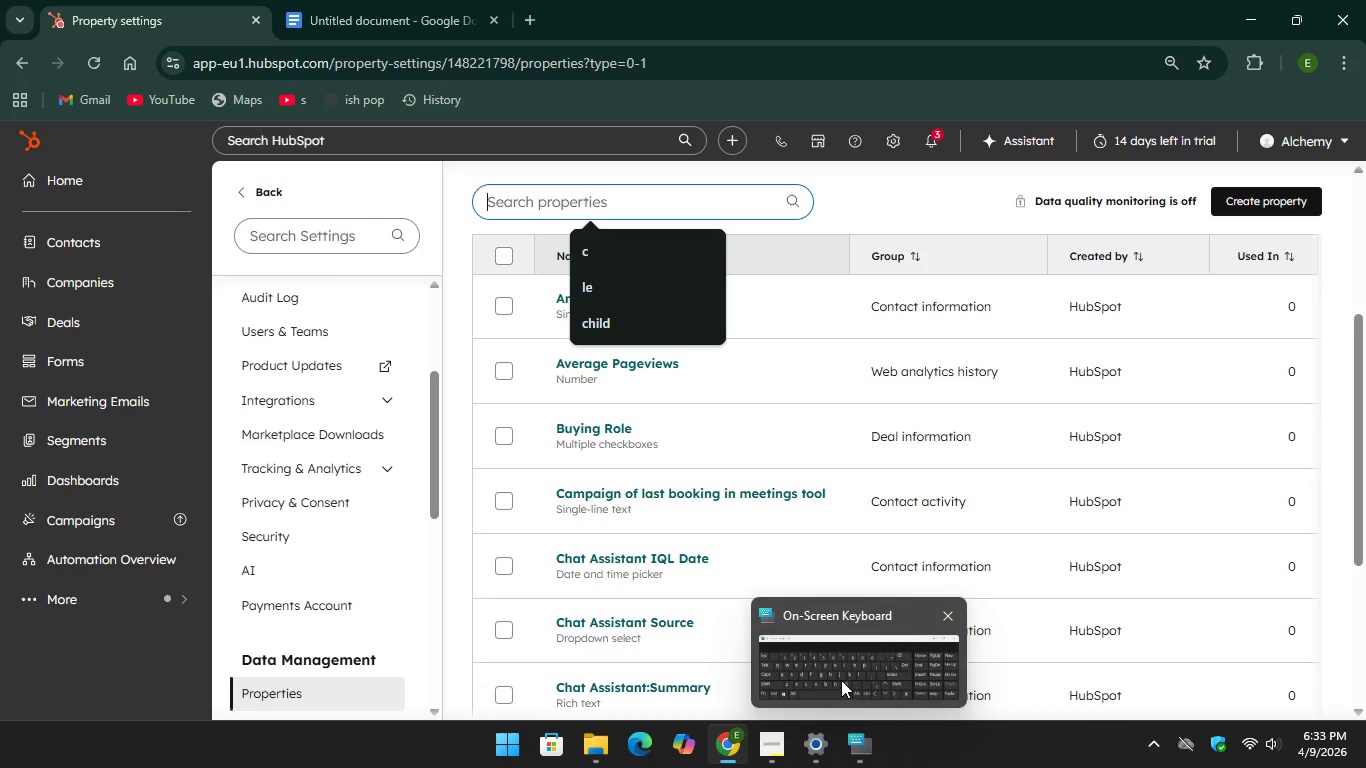 
left_click([842, 678])
 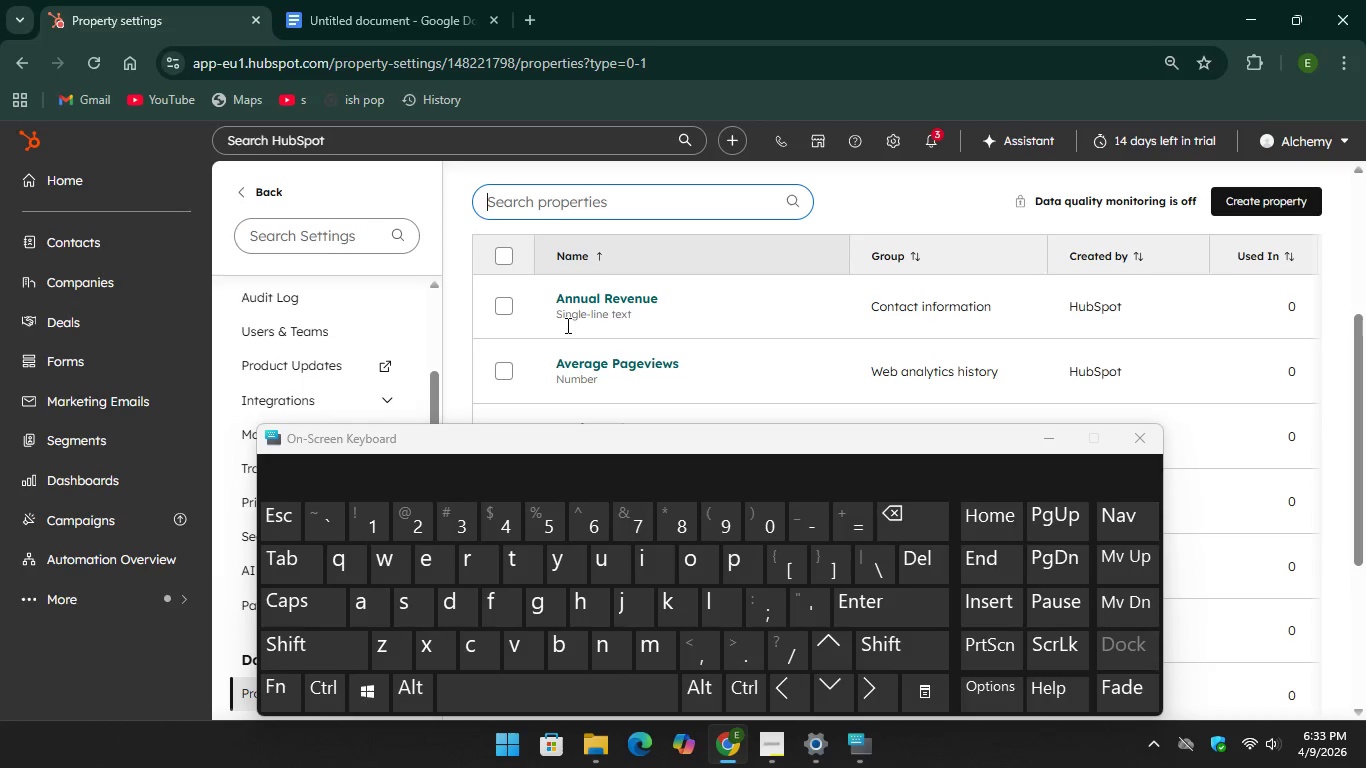 
type(ne)
 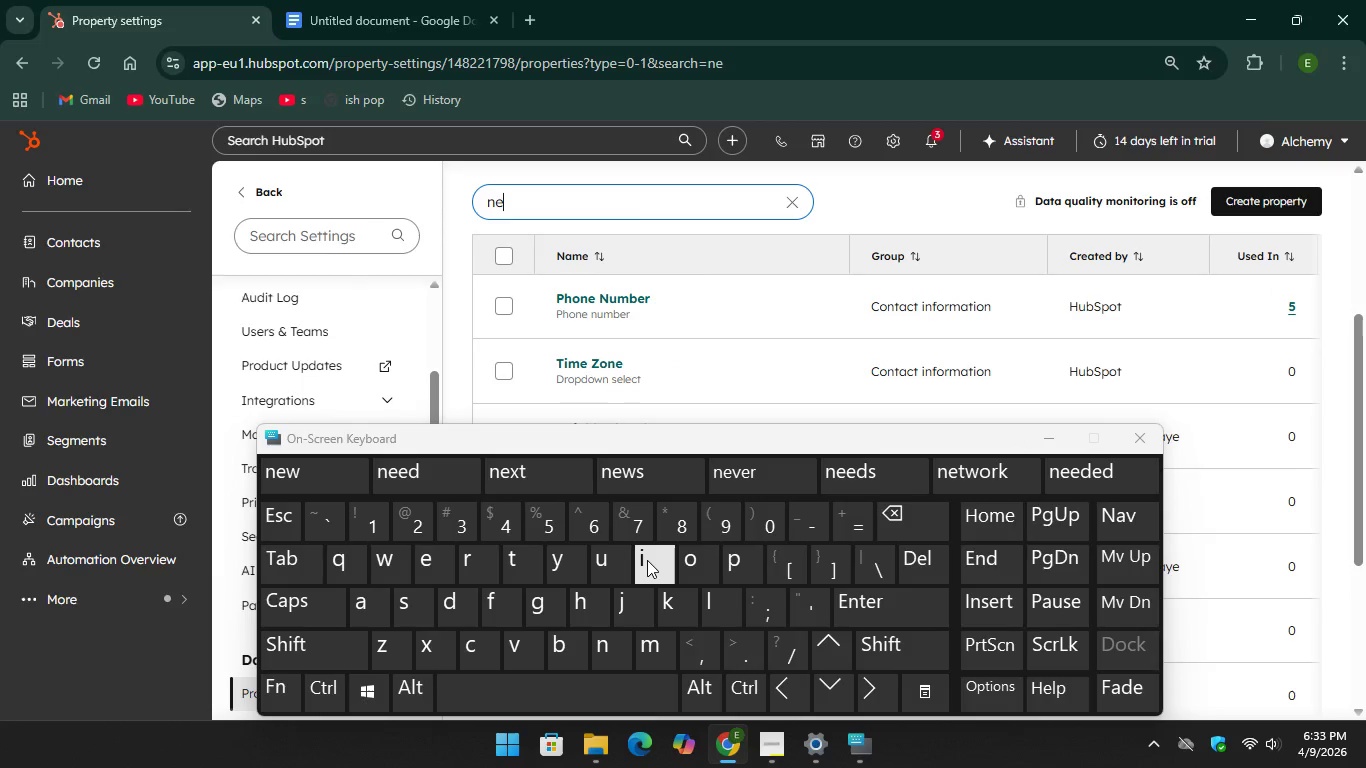 
key(I)
 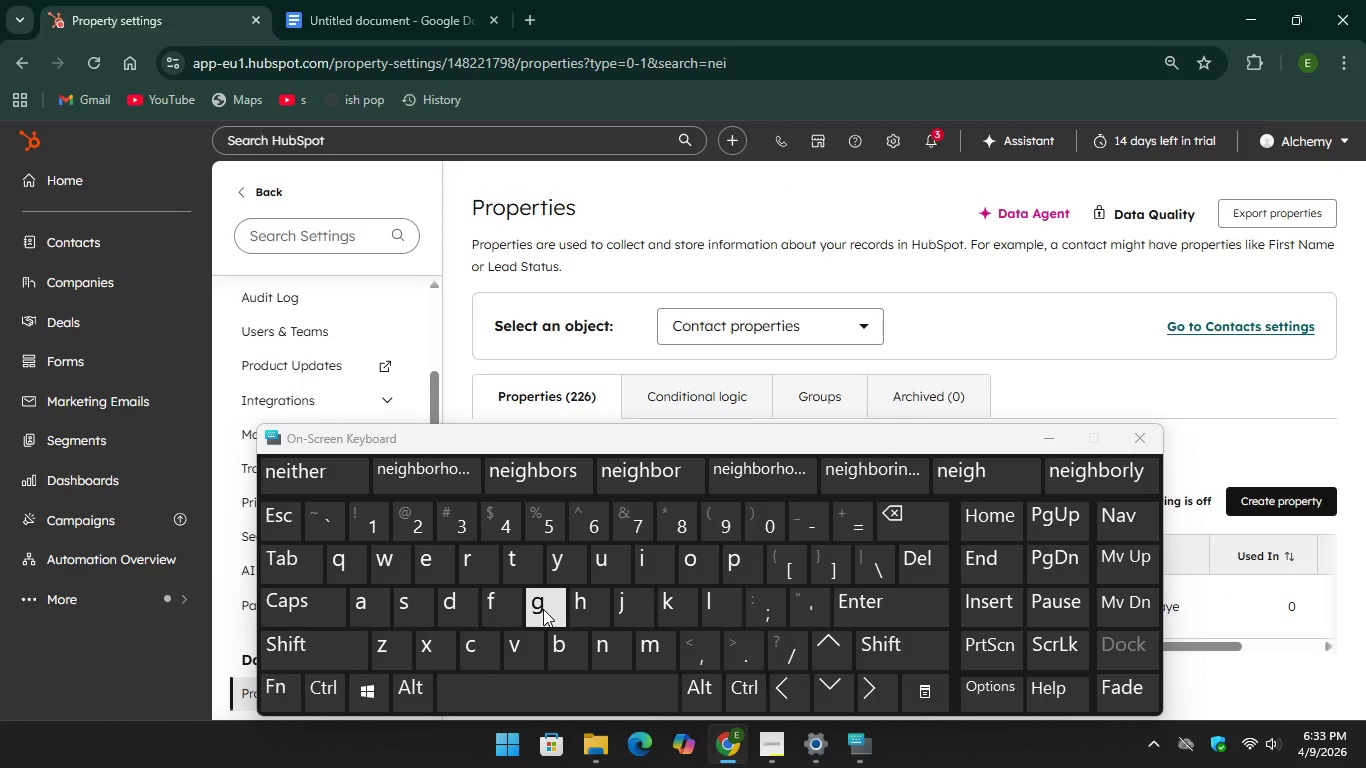 
key(G)
 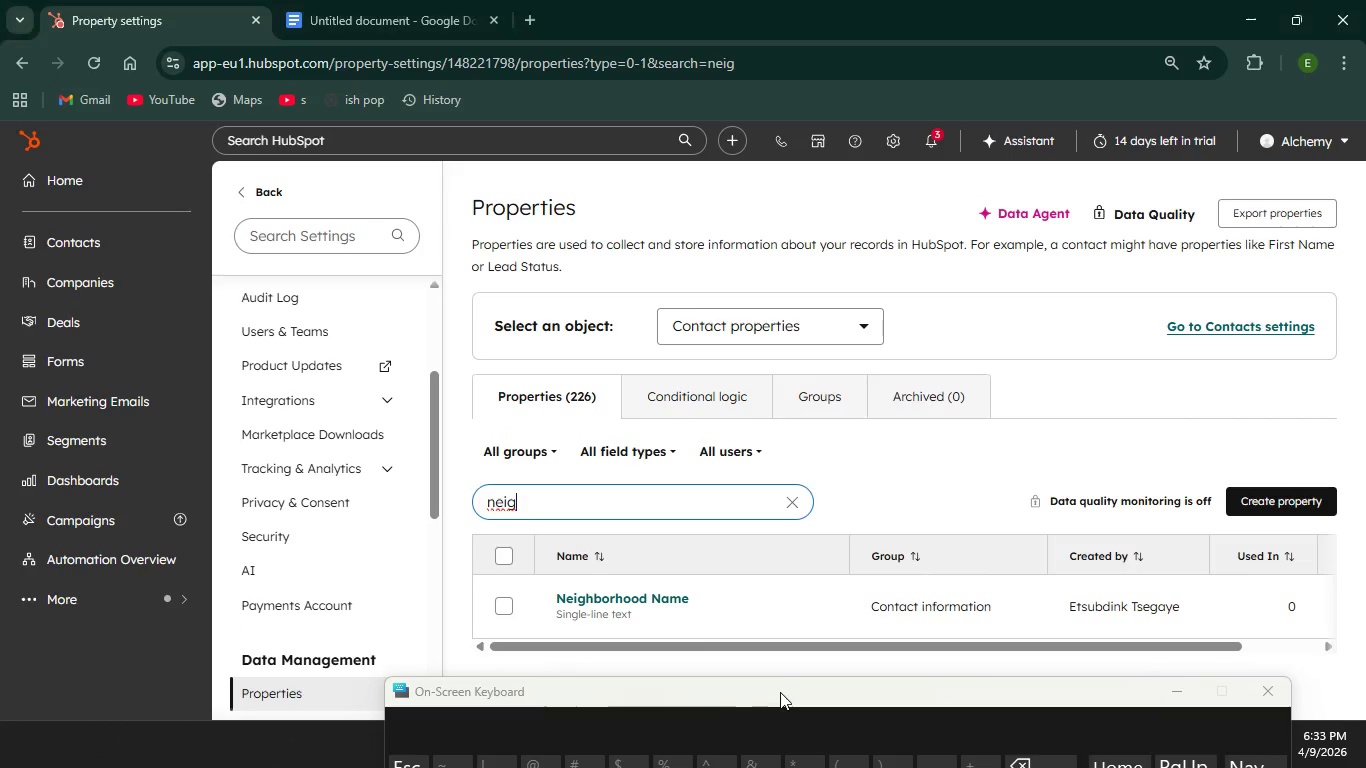 
left_click([724, 609])
 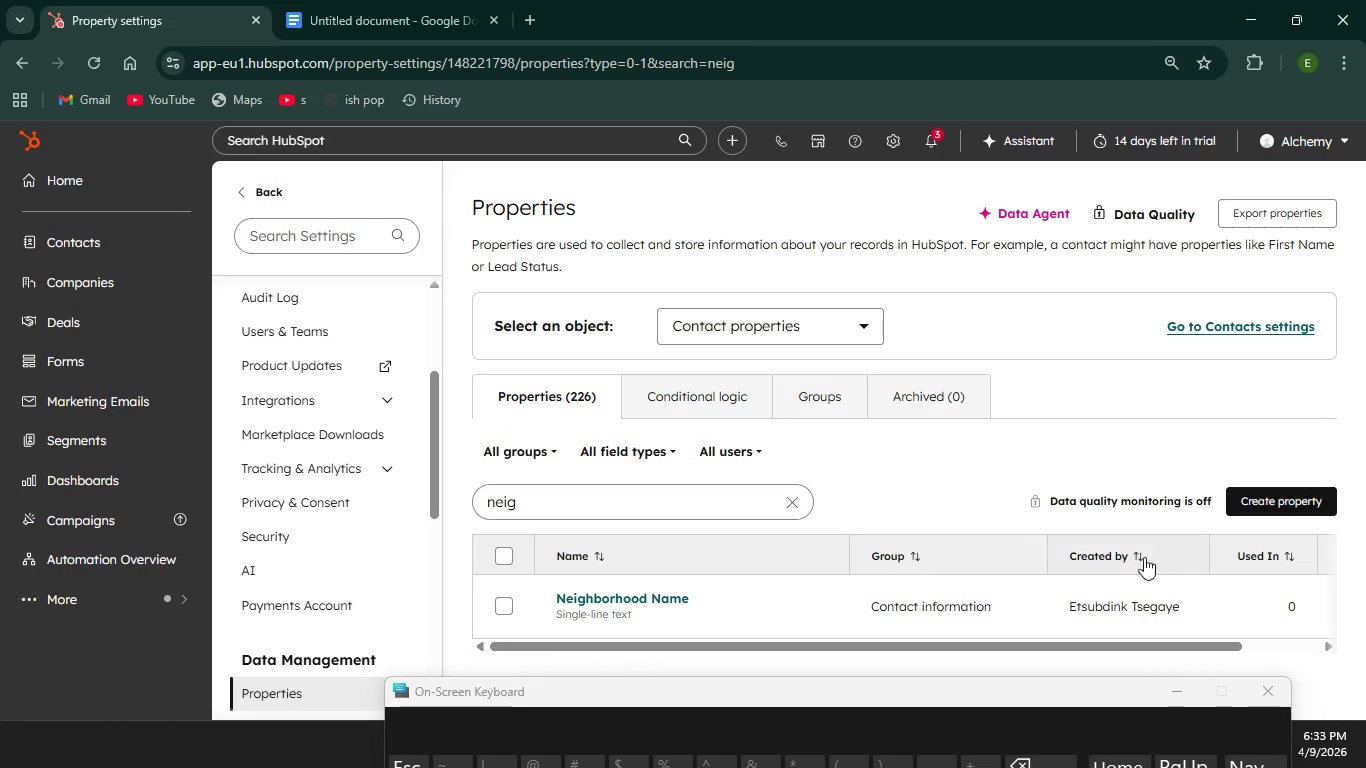 
scroll: coordinate [1206, 577], scroll_direction: down, amount: 2.0
 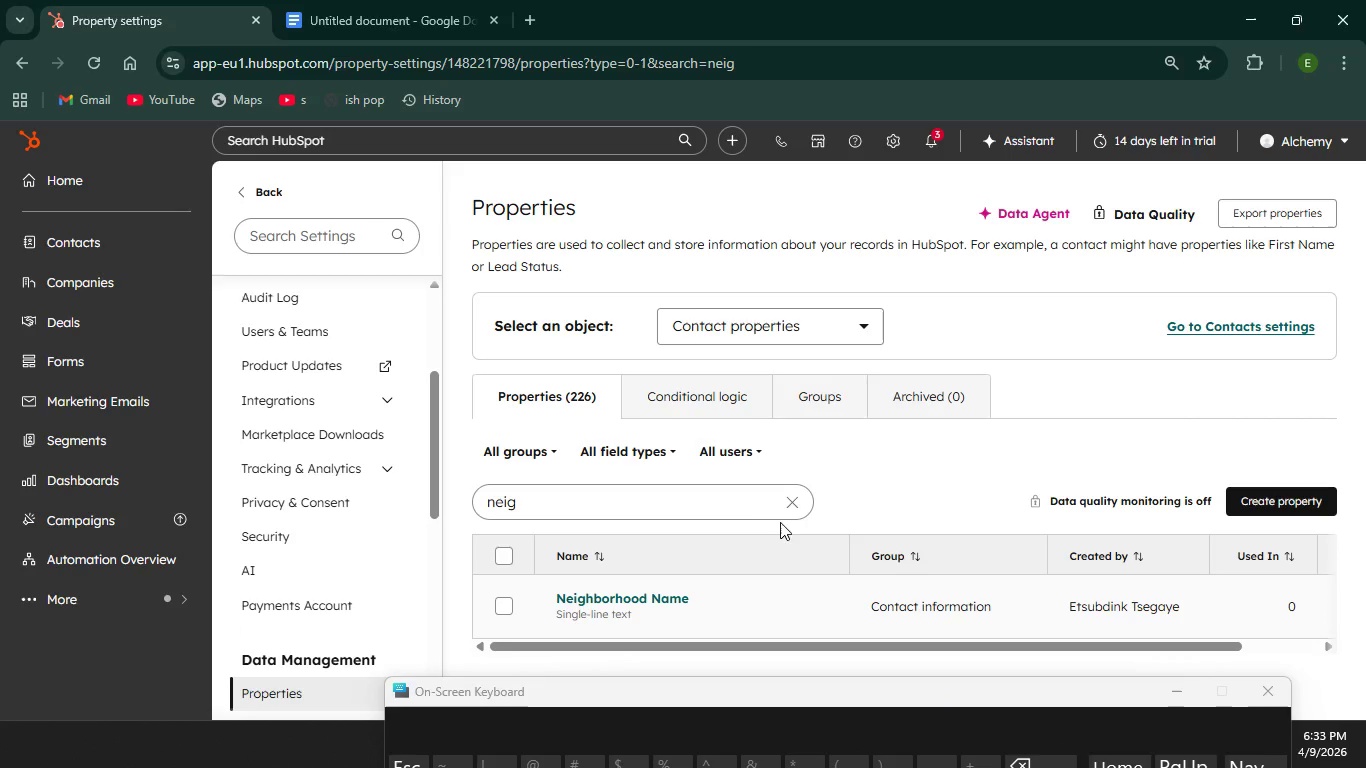 
left_click([794, 503])
 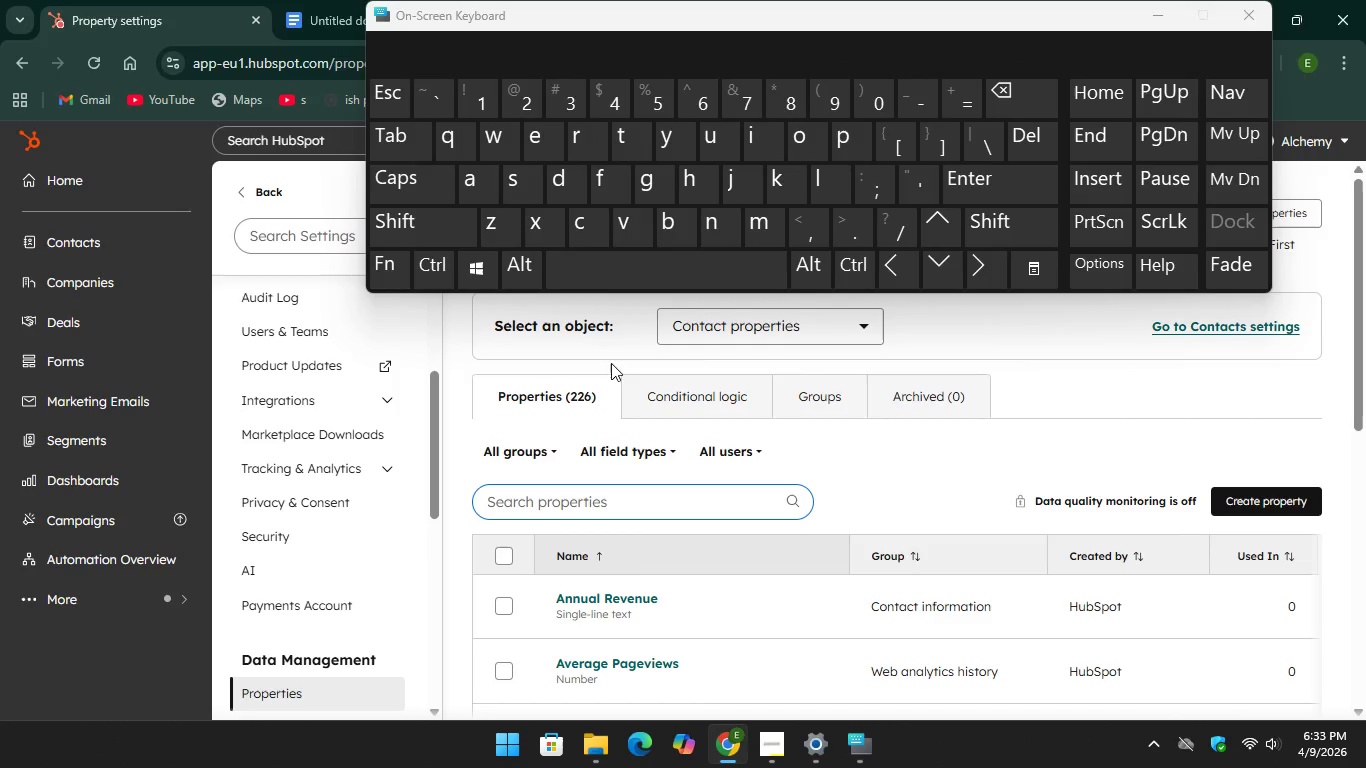 
wait(5.72)
 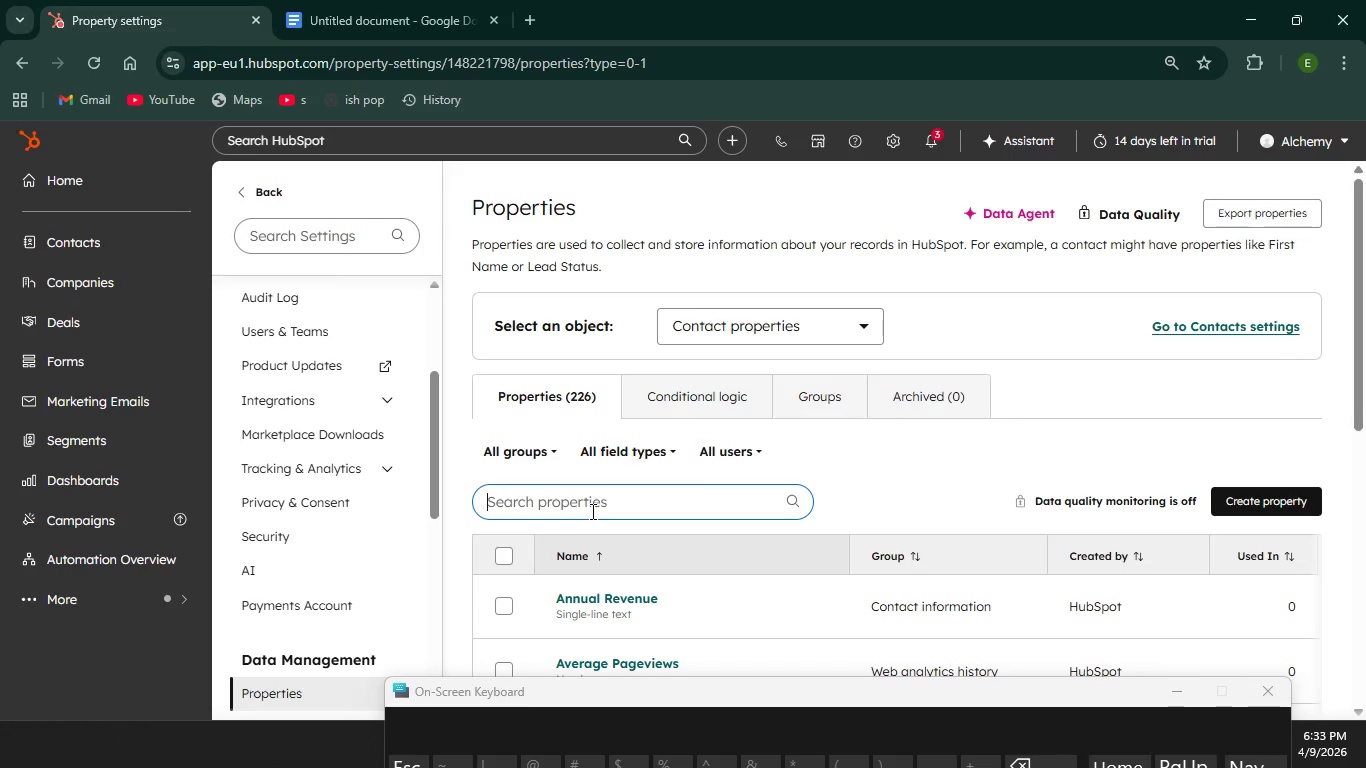 
type(year)
 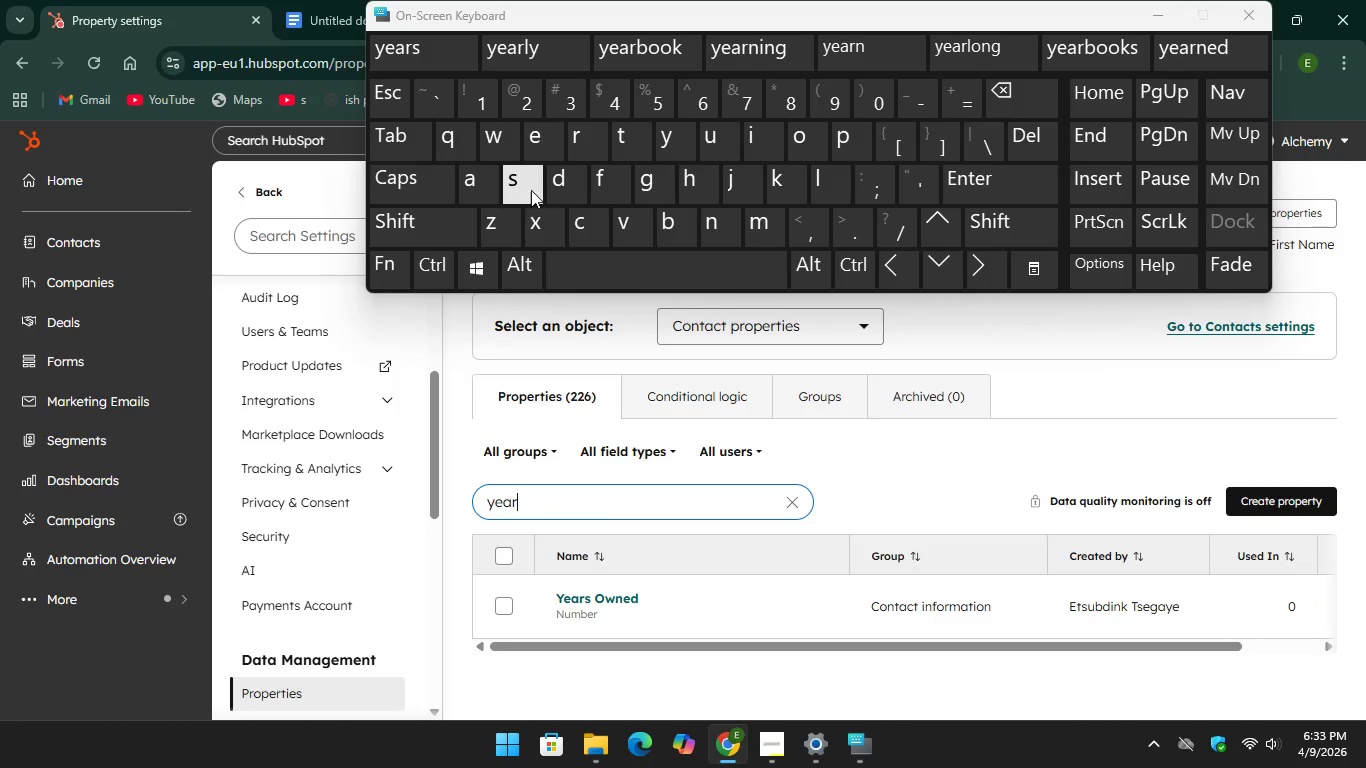 
key(S)
 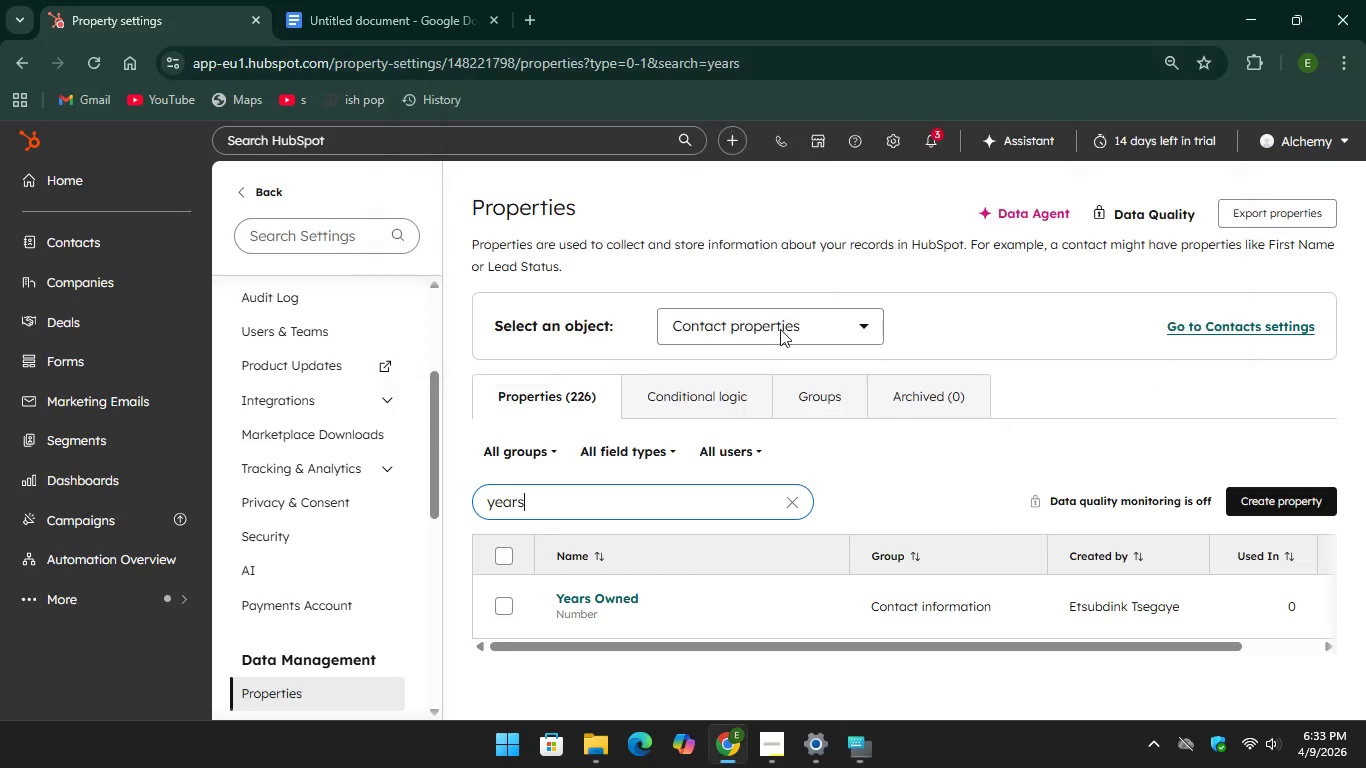 
left_click([795, 511])
 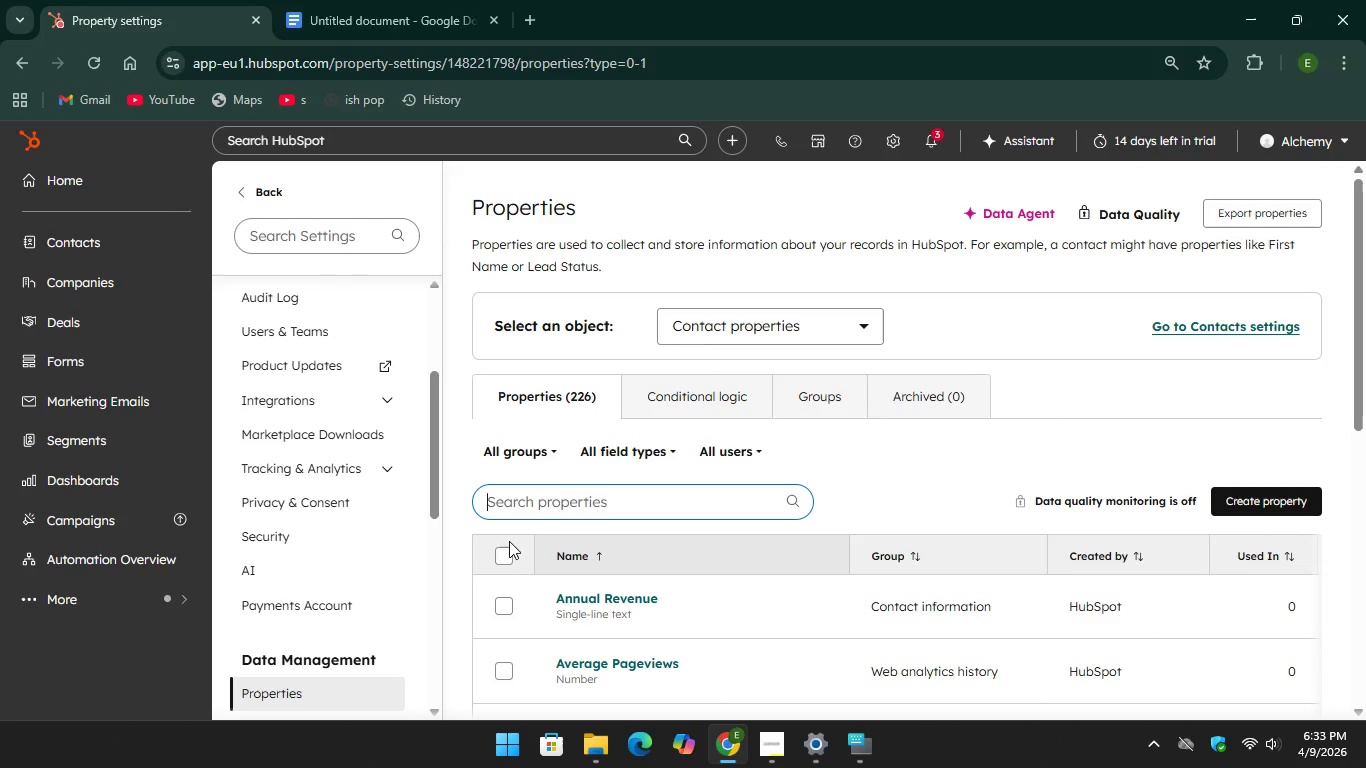 
wait(7.28)
 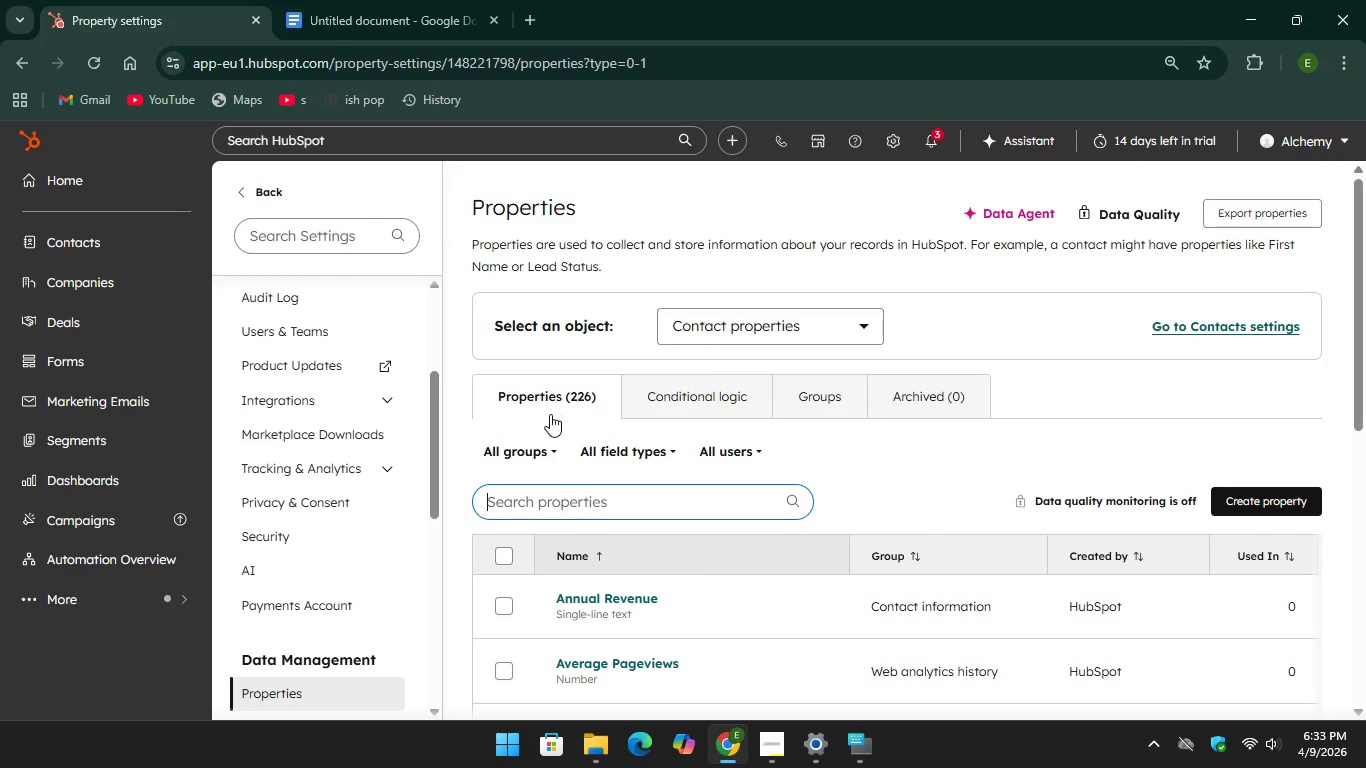 
left_click([526, 500])
 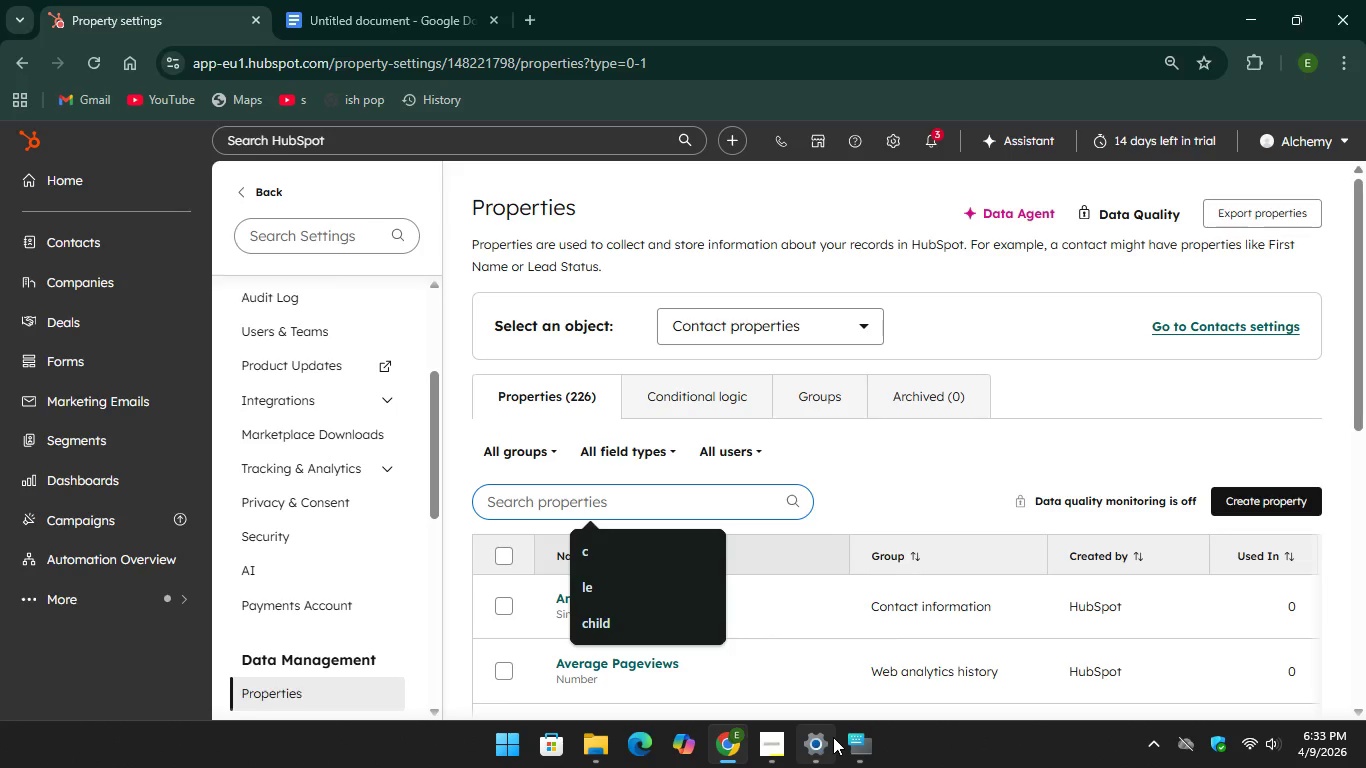 
left_click([870, 745])
 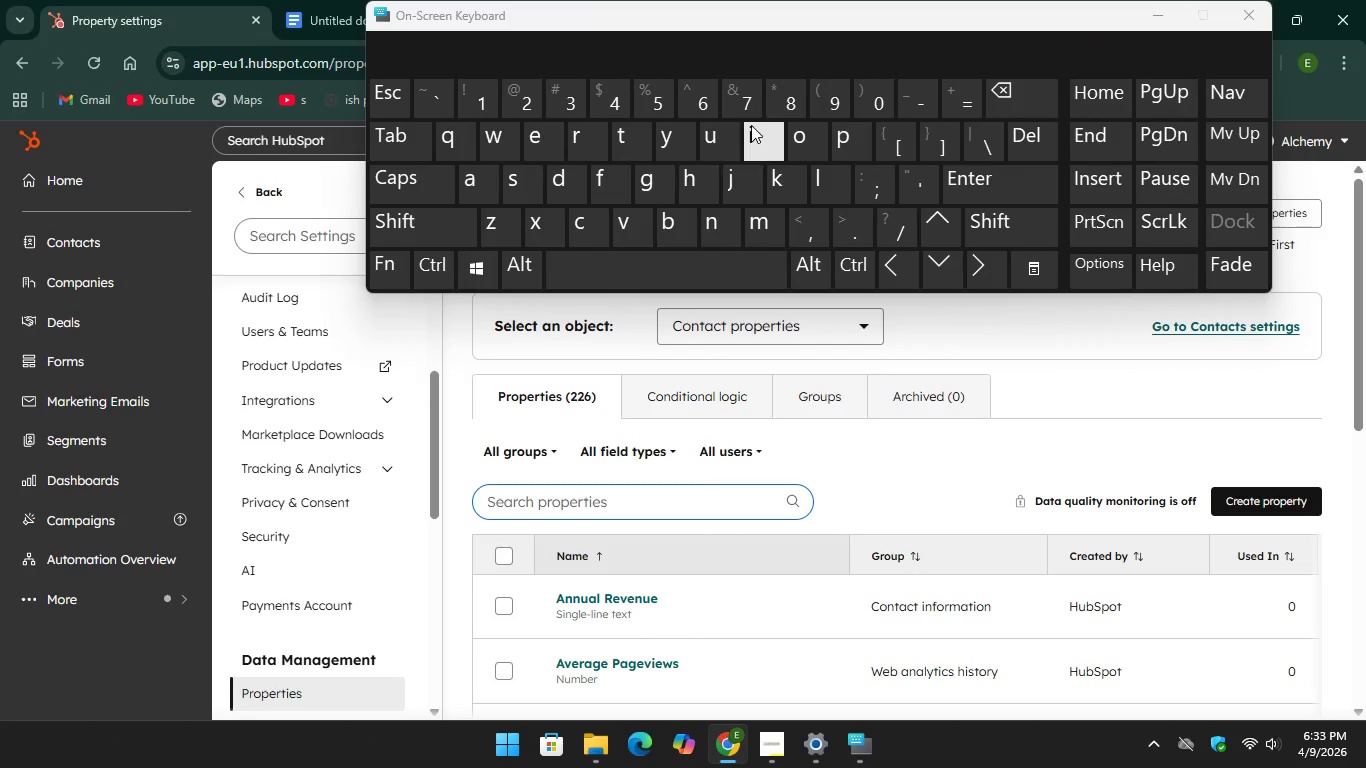 
type(inter)
 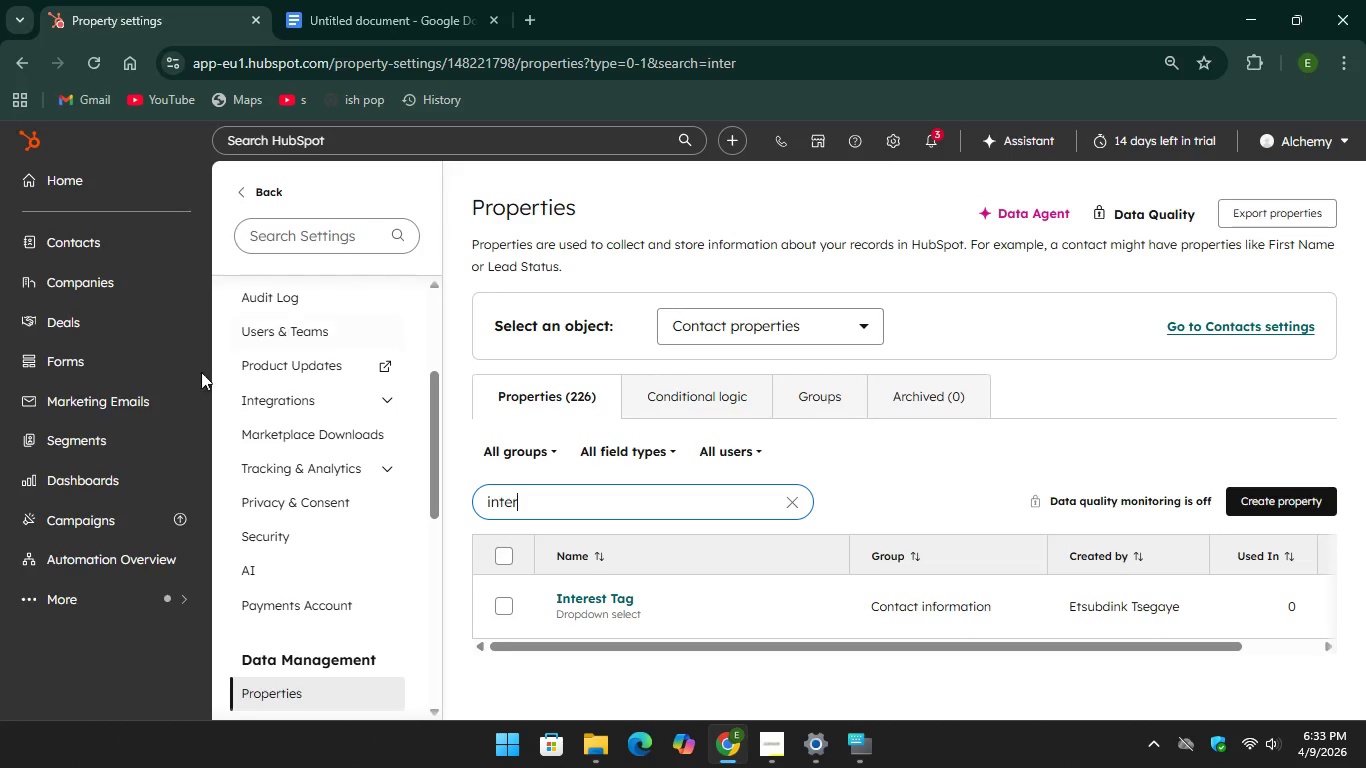 
wait(7.72)
 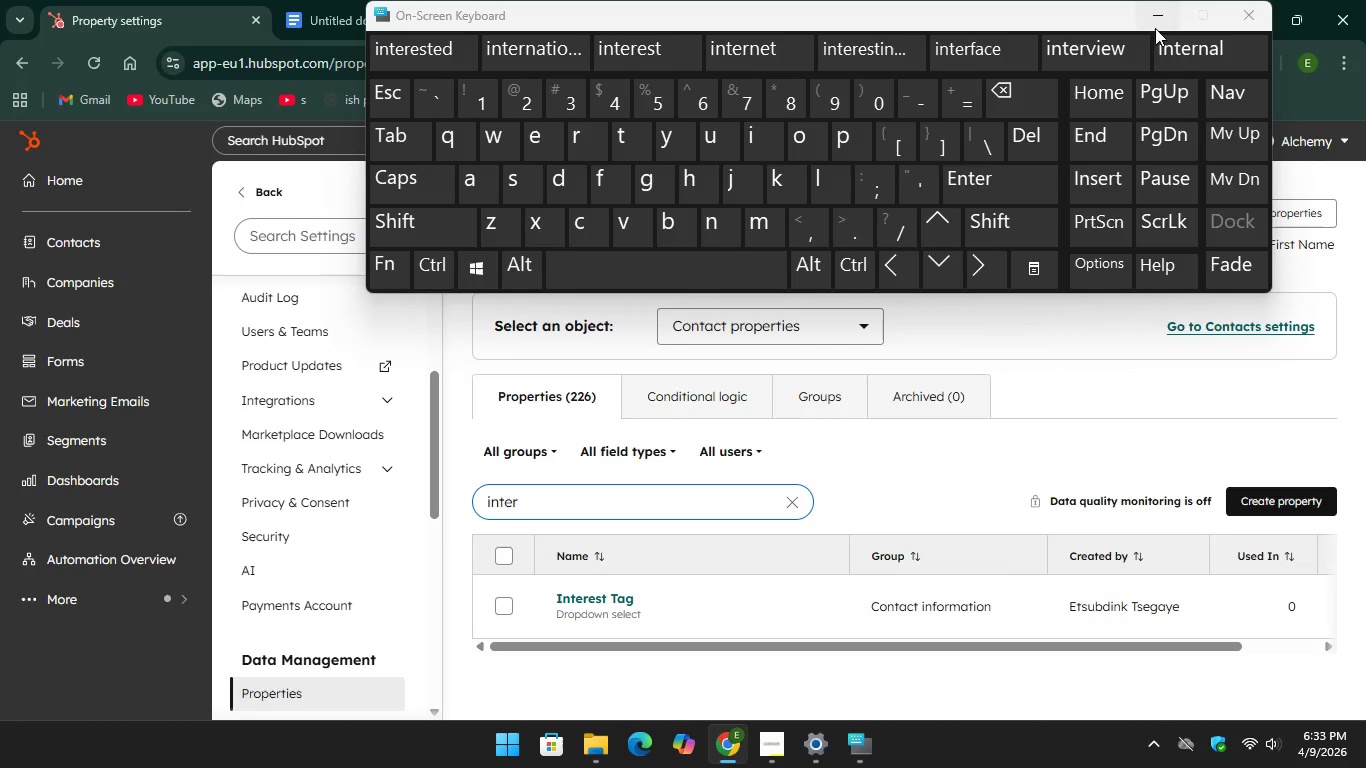 
left_click([42, 241])
 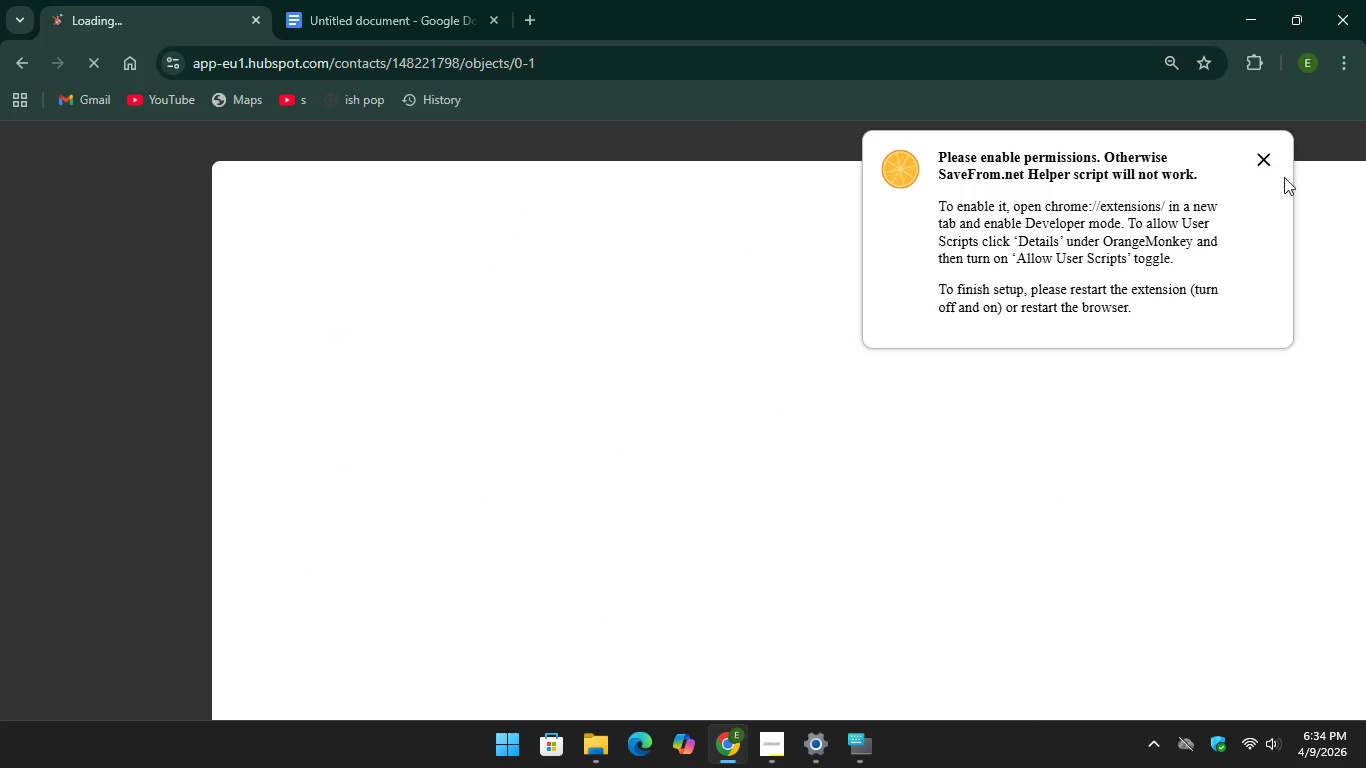 
left_click([1268, 158])
 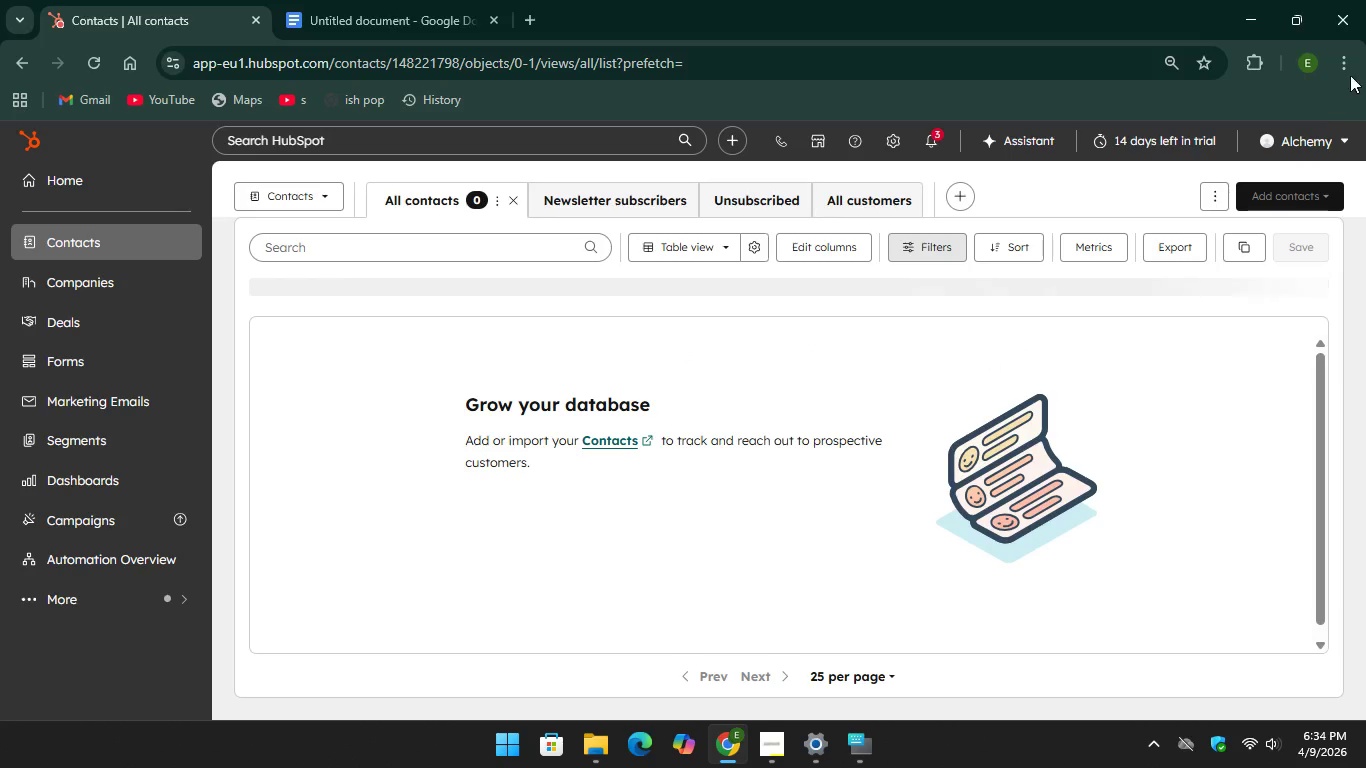 
wait(6.47)
 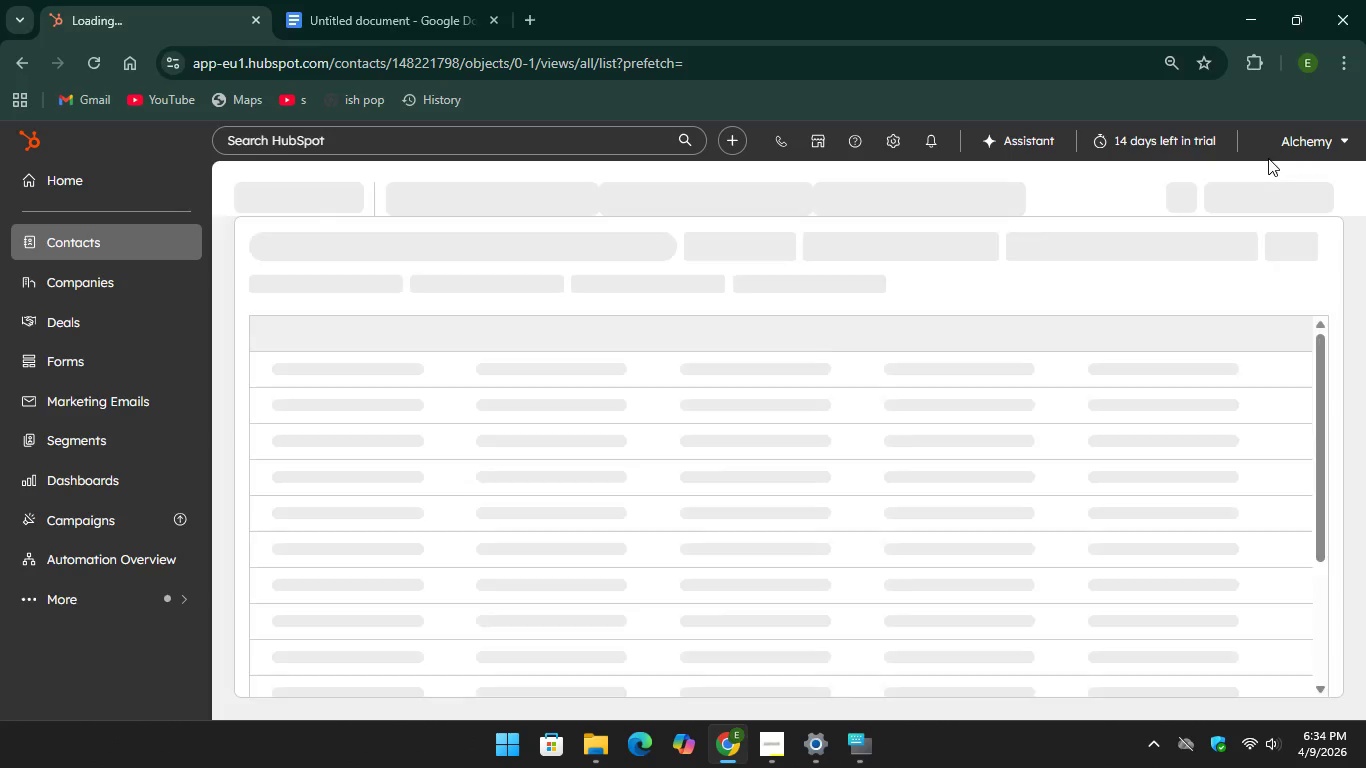 
left_click([1289, 190])
 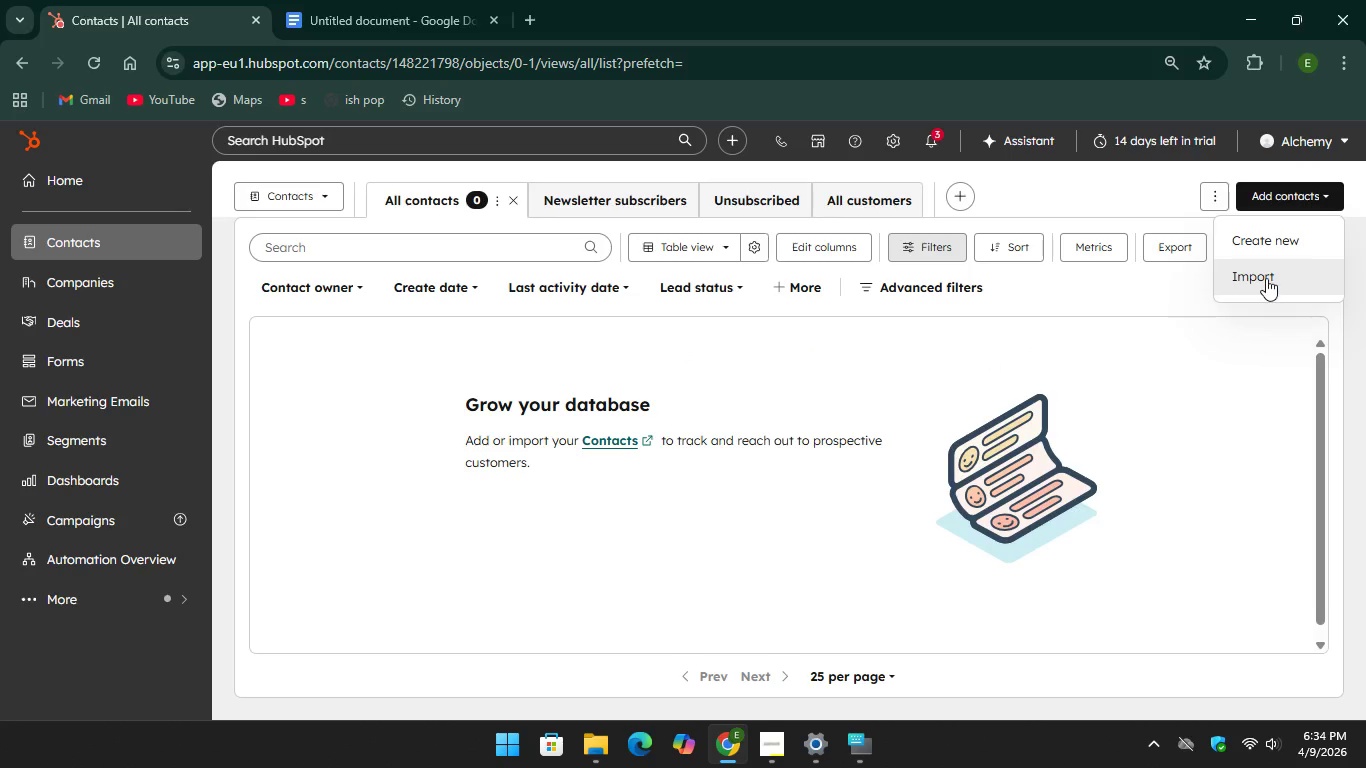 
left_click([1266, 278])
 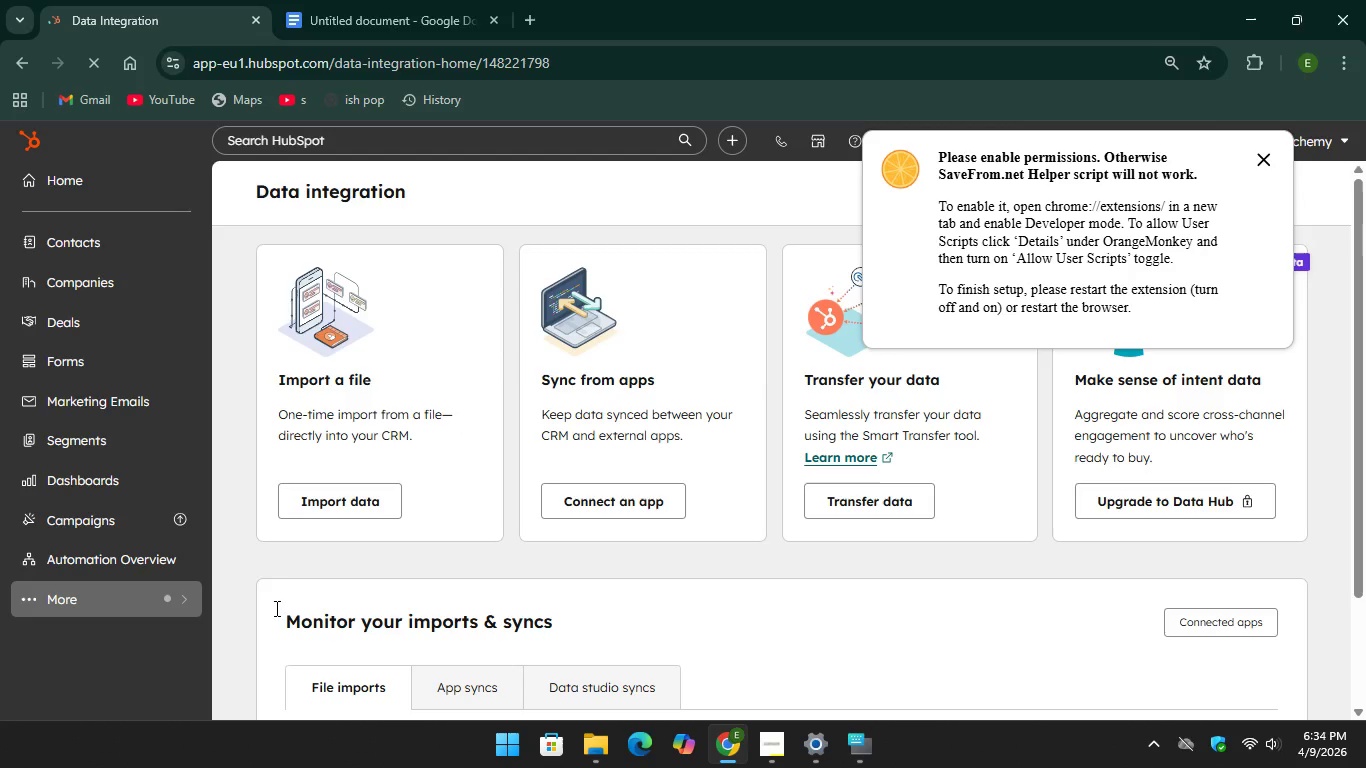 
wait(5.39)
 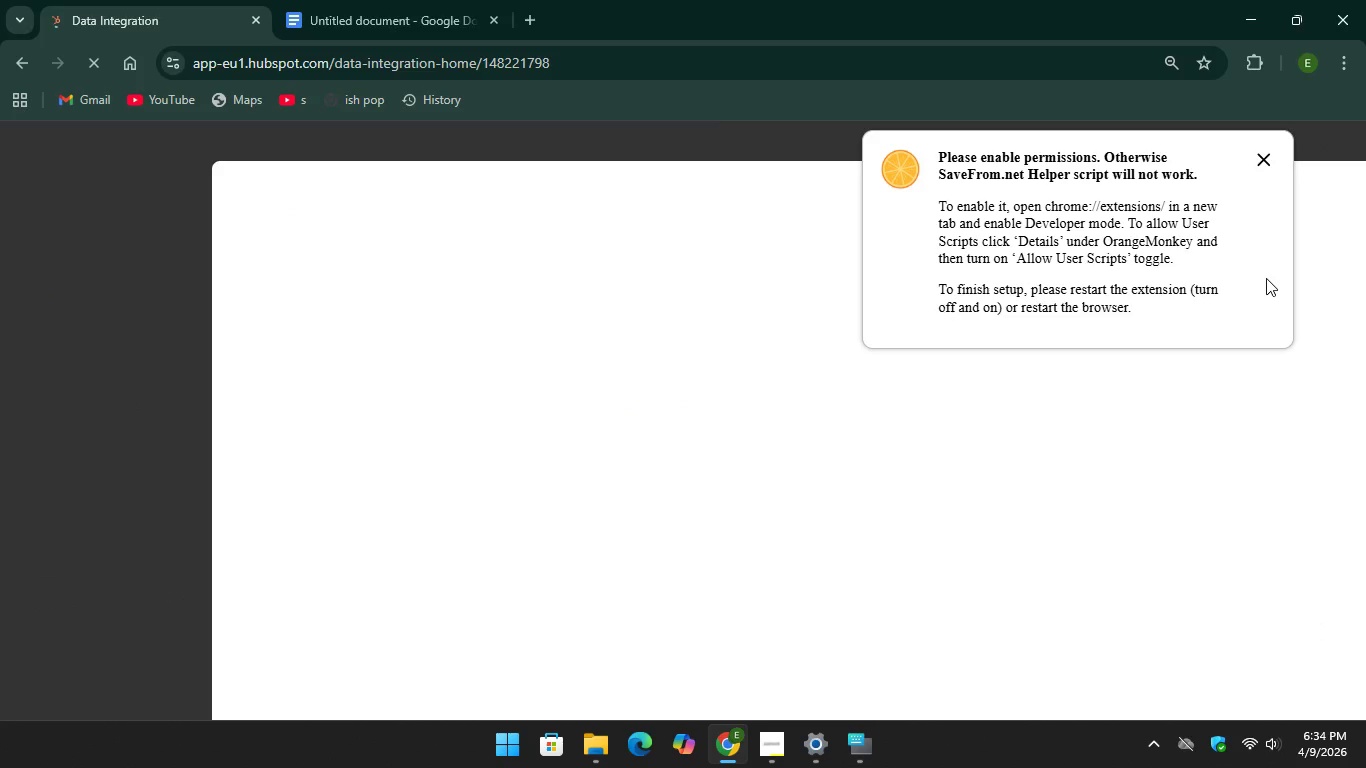 
left_click([332, 491])
 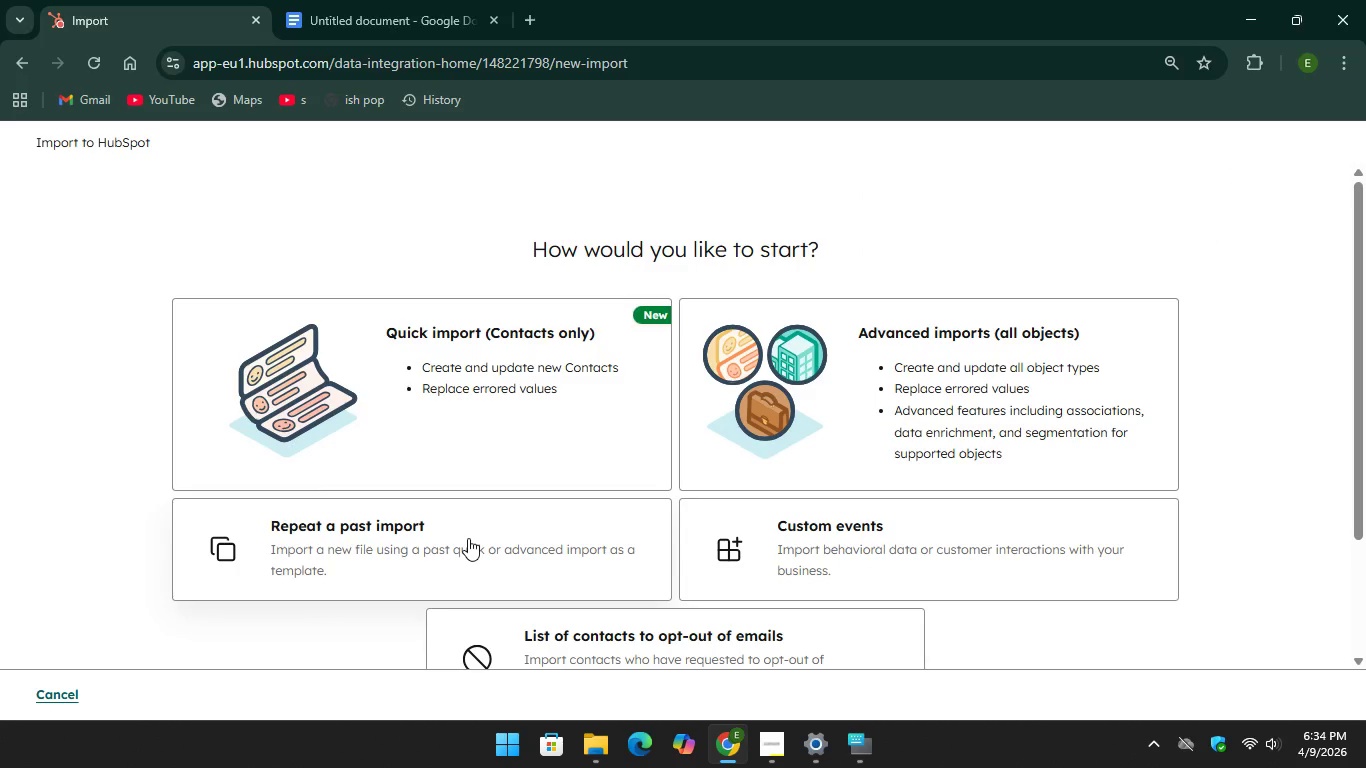 
scroll: coordinate [488, 528], scroll_direction: down, amount: 1.0
 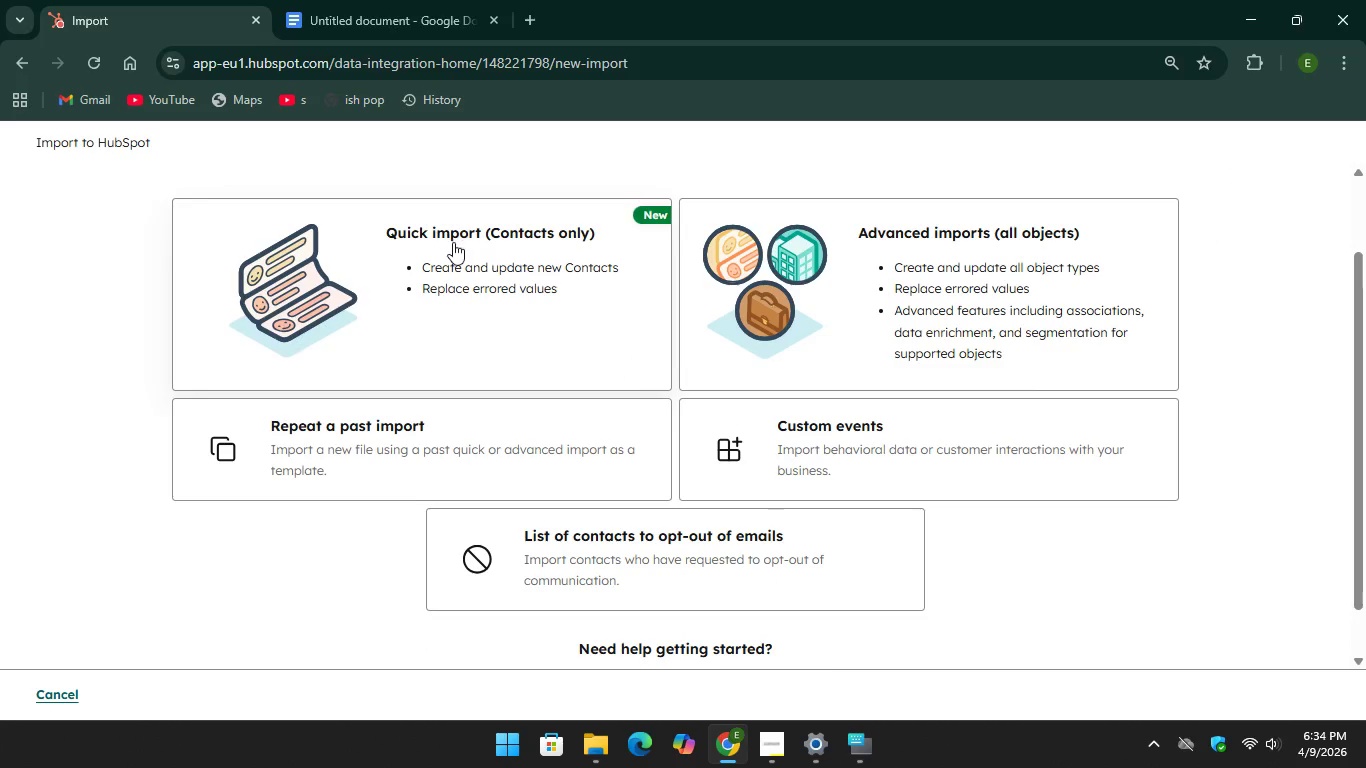 
left_click([453, 242])
 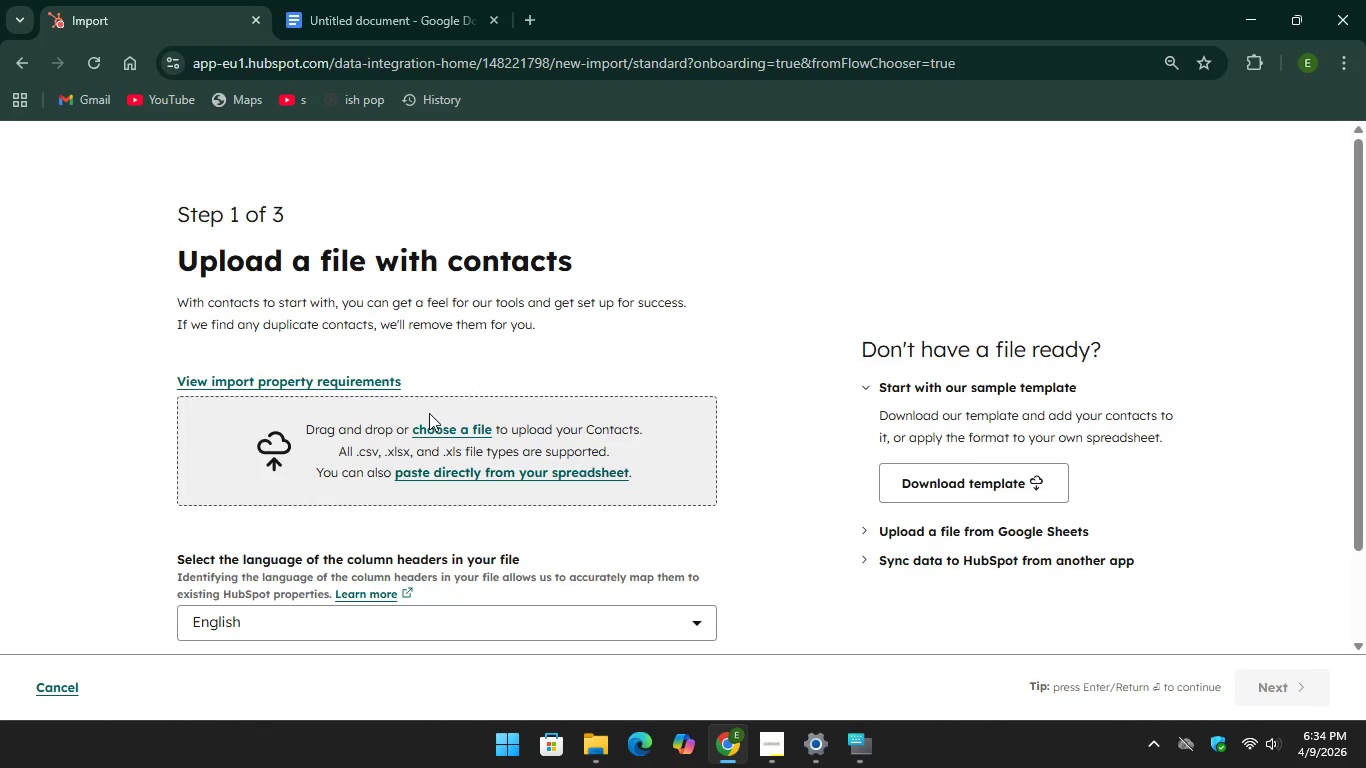 
left_click([438, 426])
 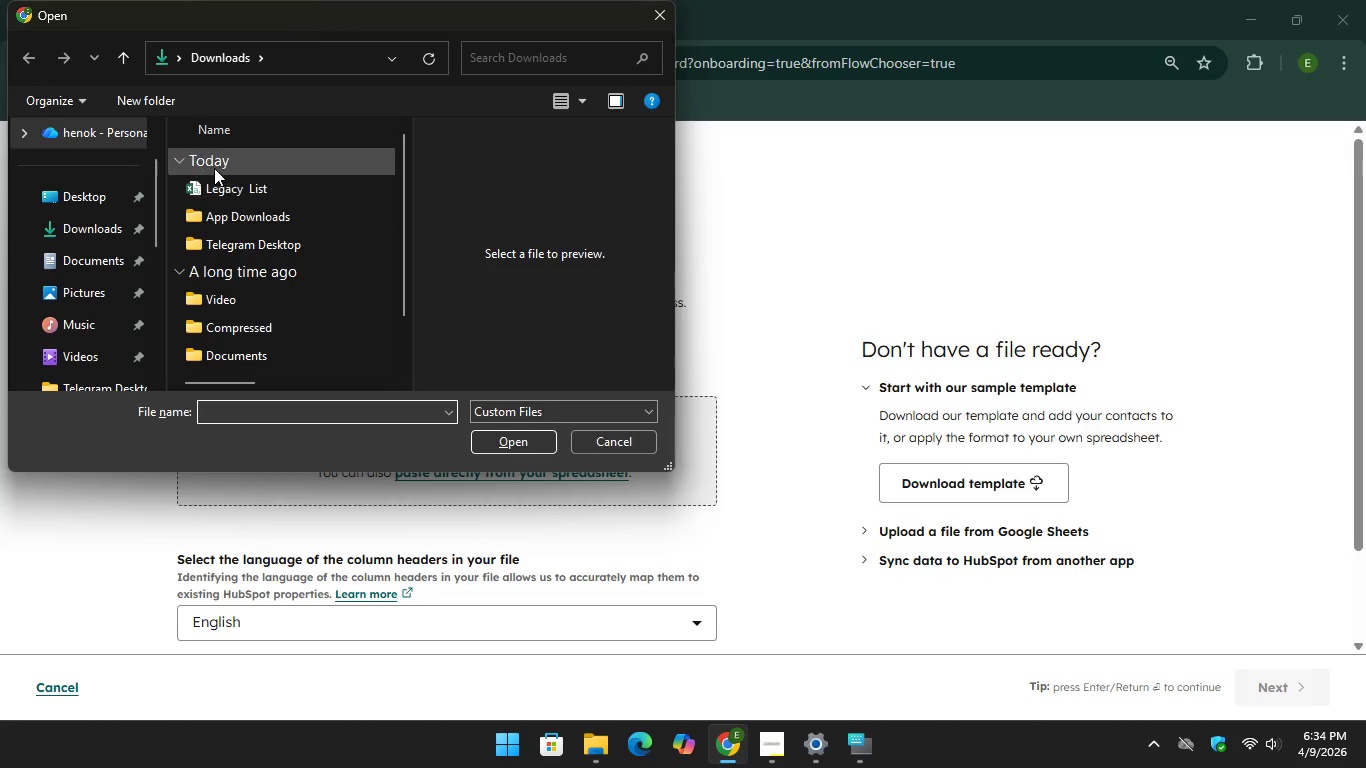 
left_click([207, 188])
 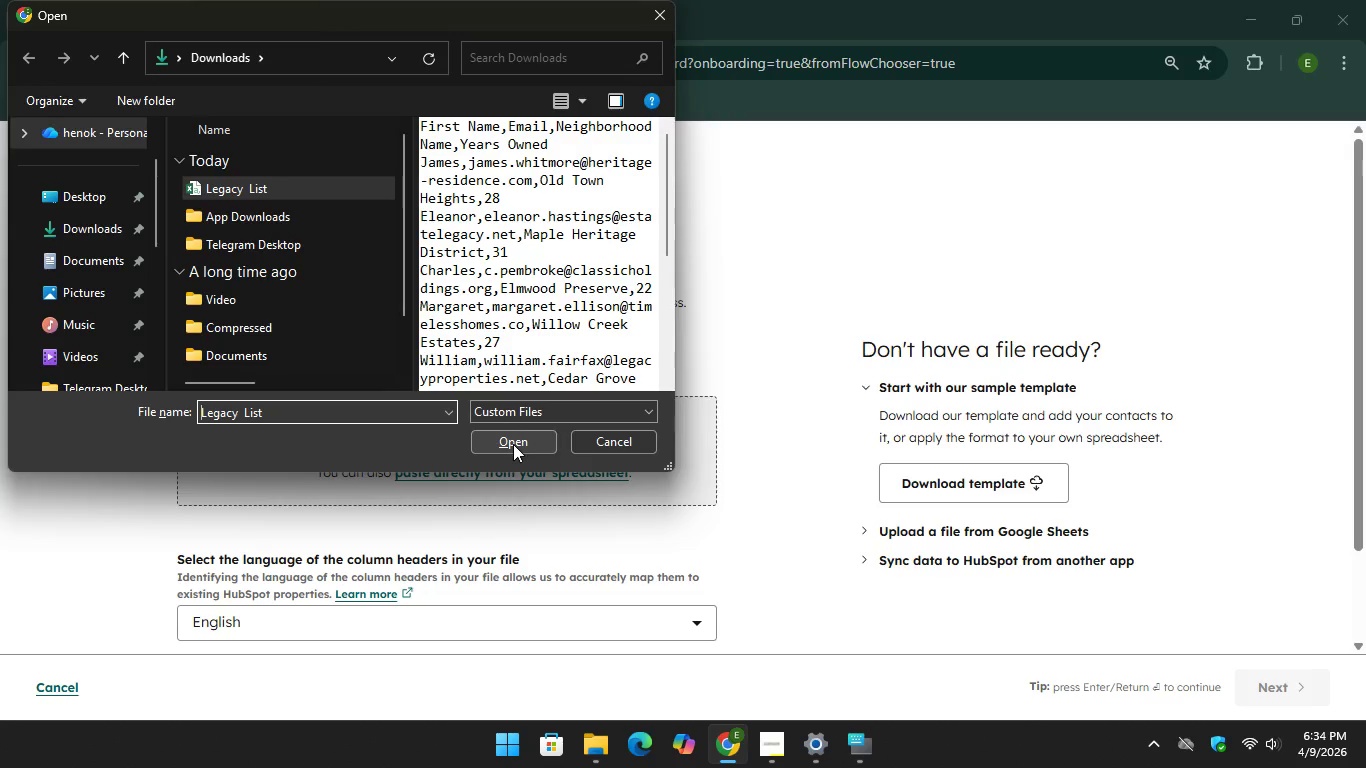 
left_click([512, 444])
 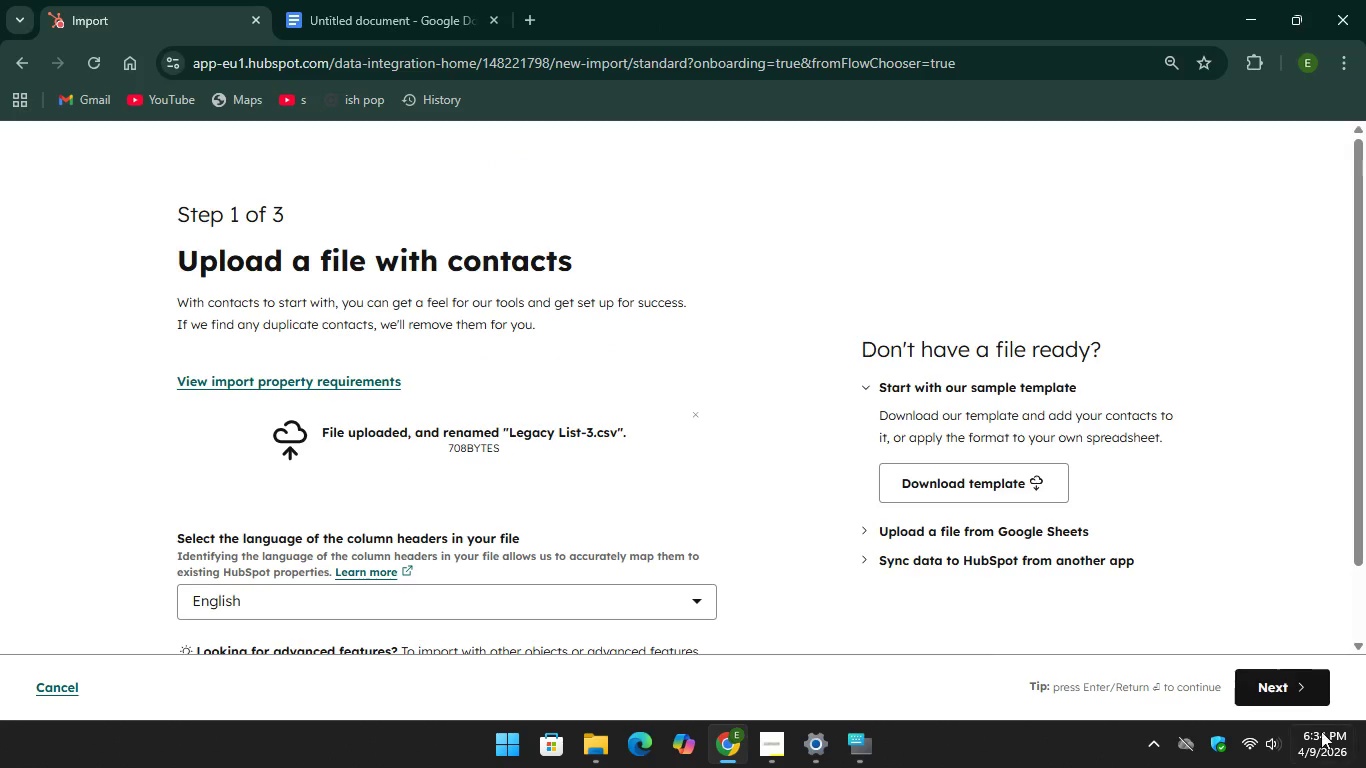 
left_click([1261, 696])
 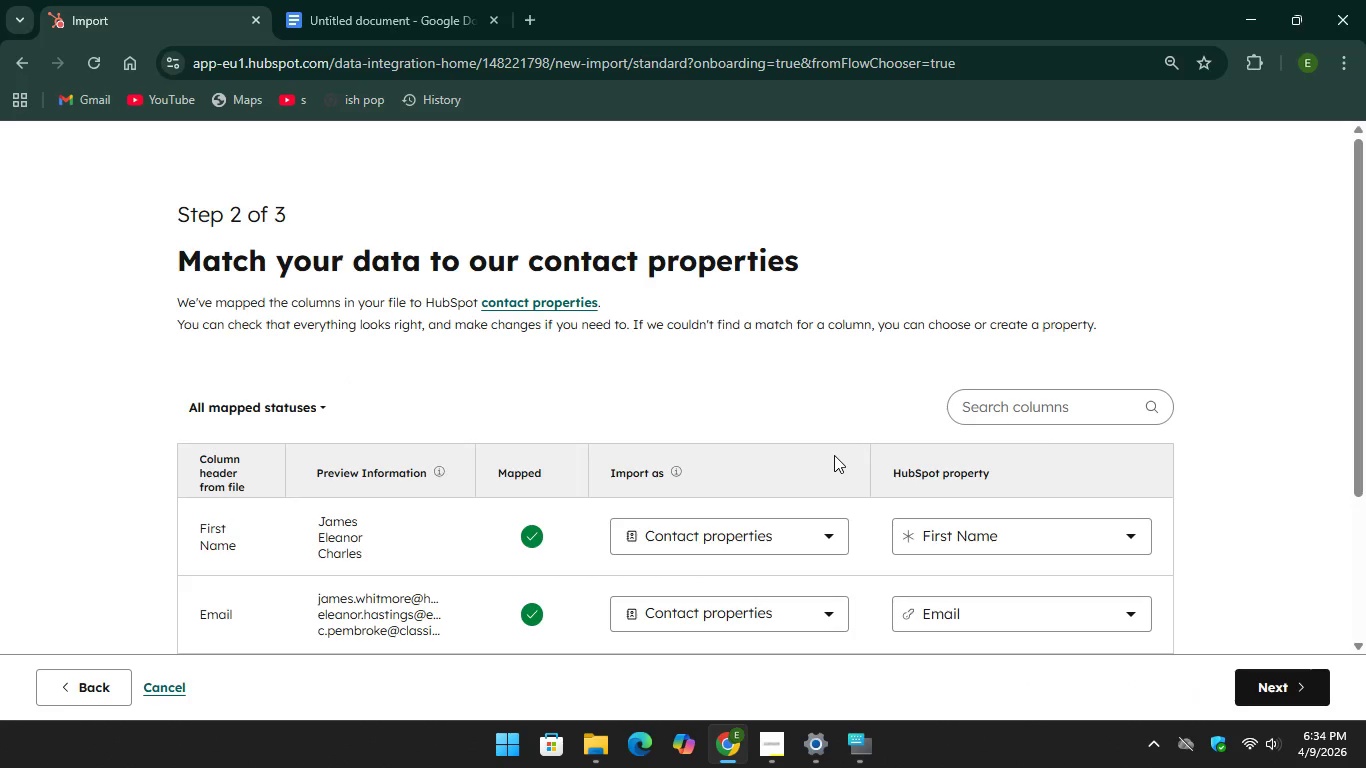 
wait(6.69)
 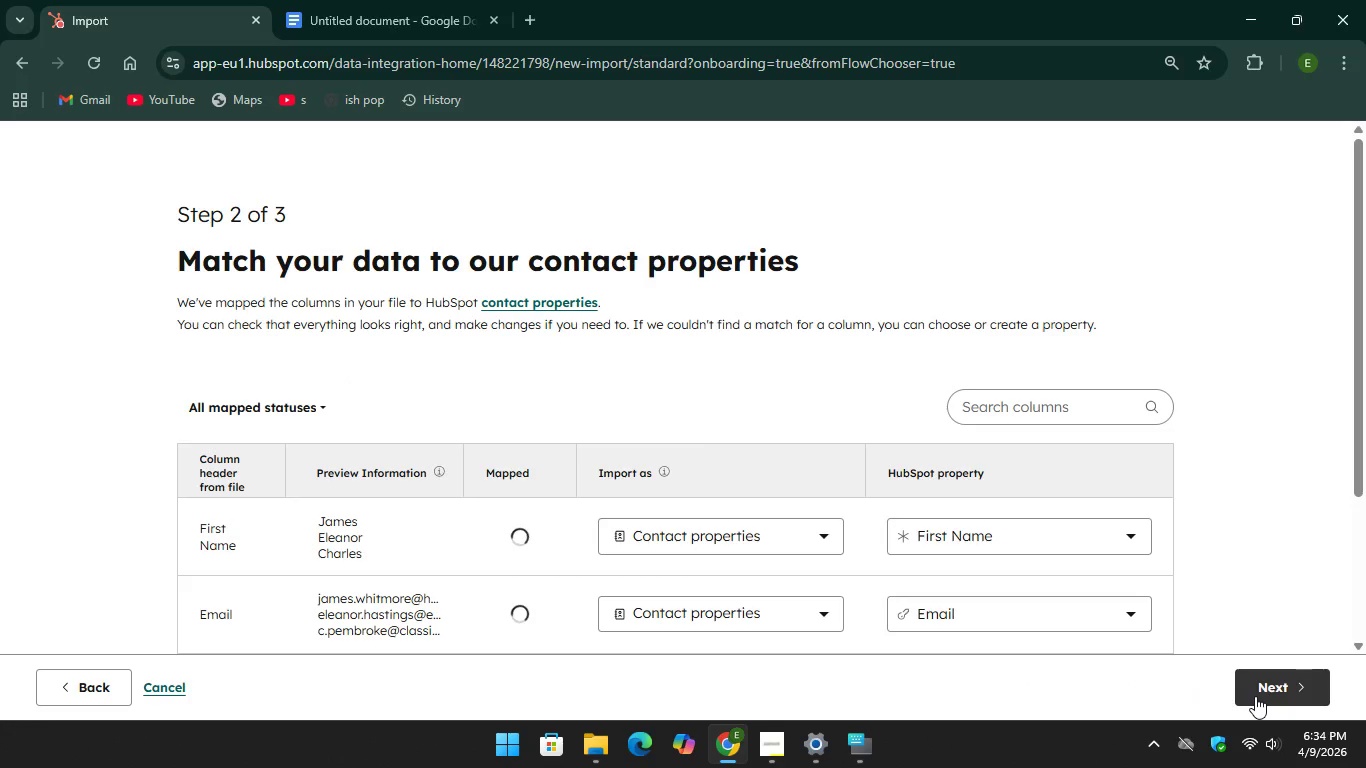 
scroll: coordinate [834, 455], scroll_direction: down, amount: 2.0
 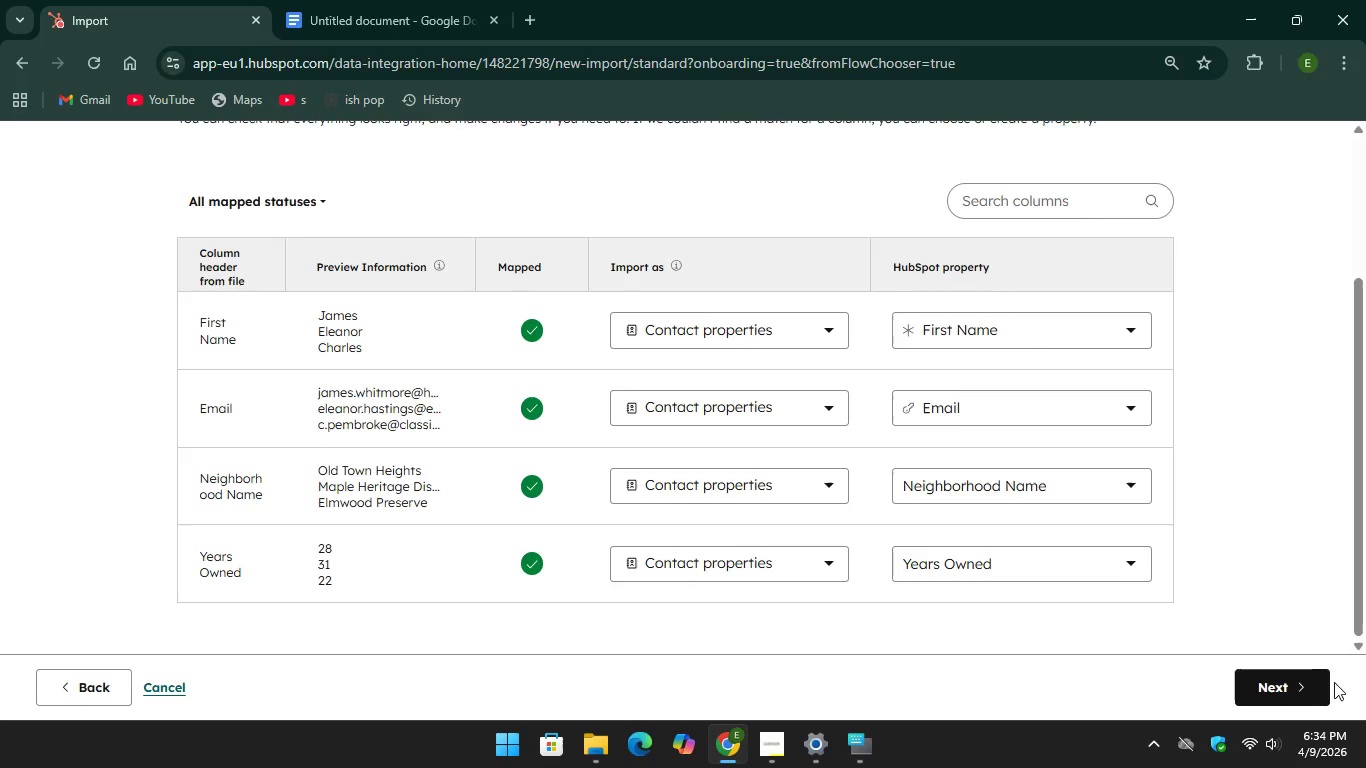 
left_click([1289, 692])
 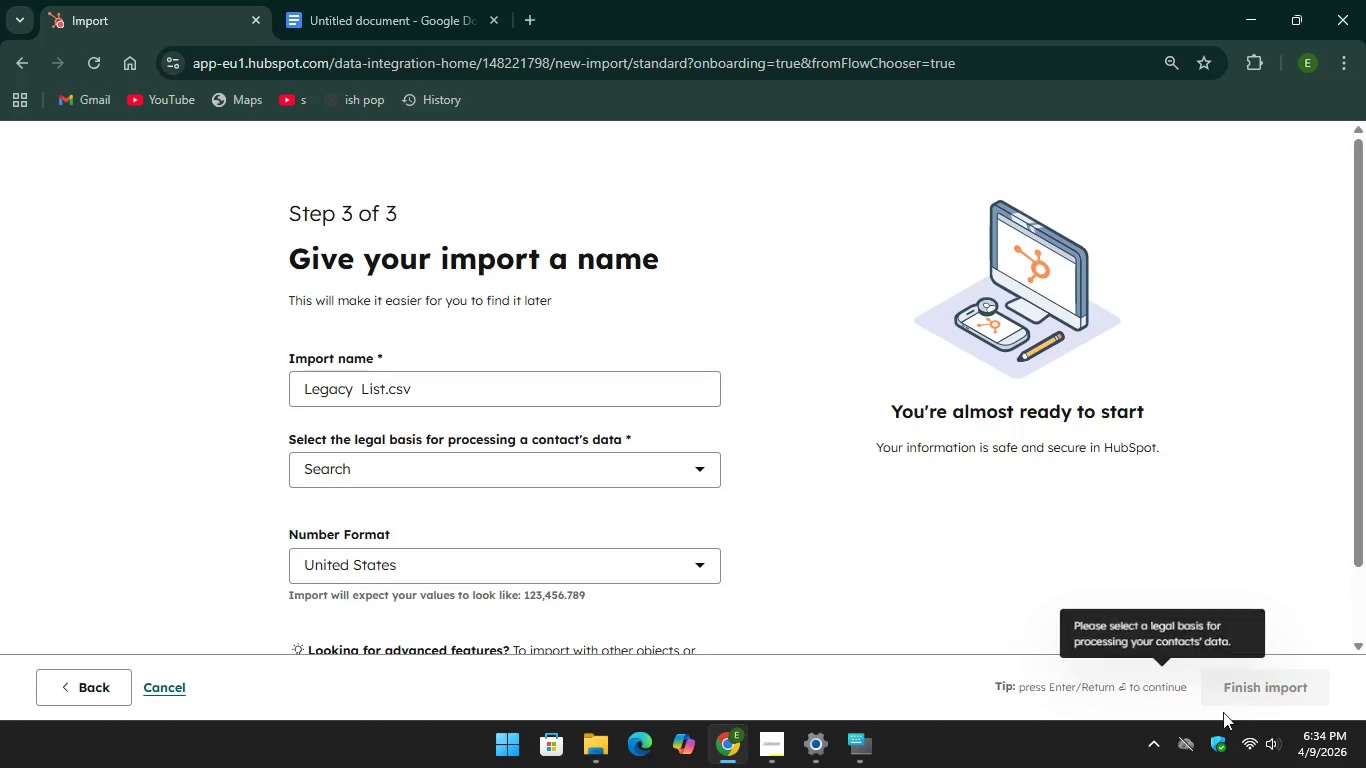 
wait(6.78)
 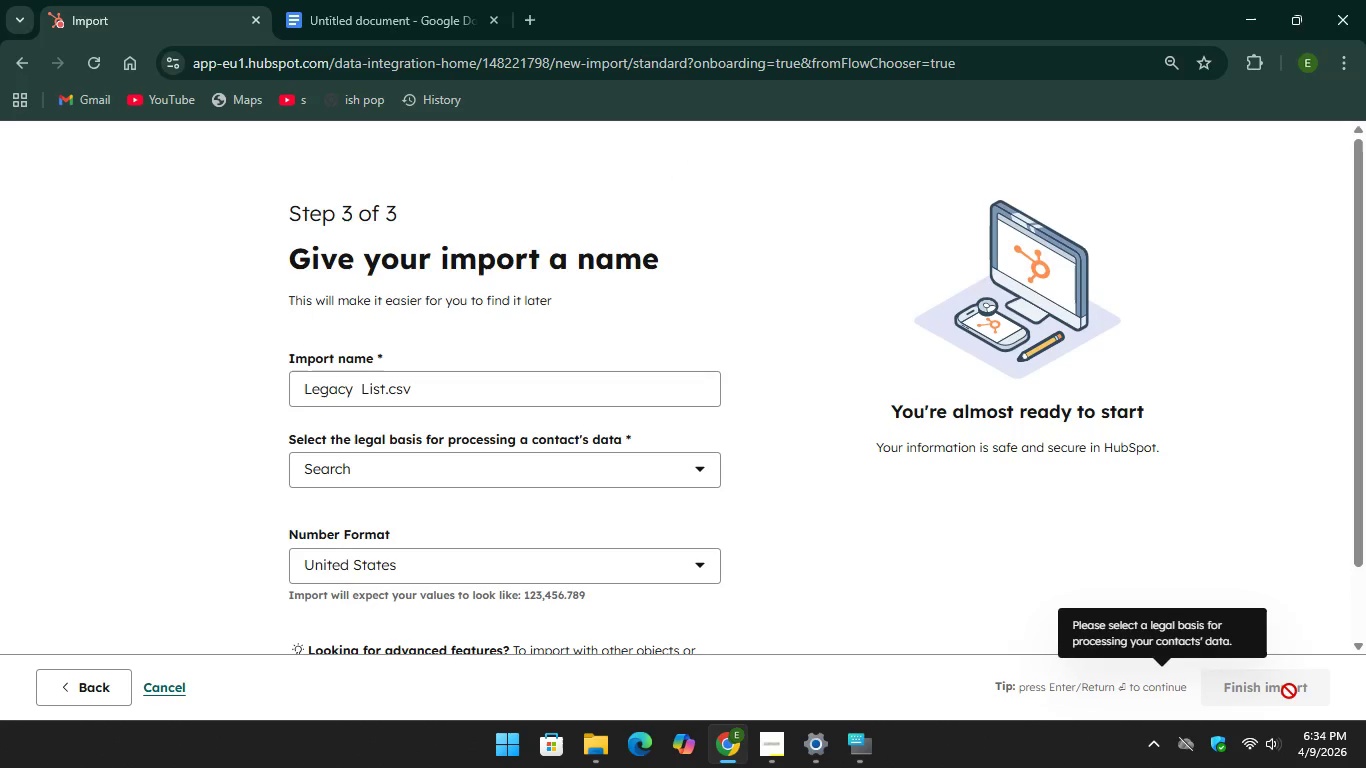 
left_click([439, 371])
 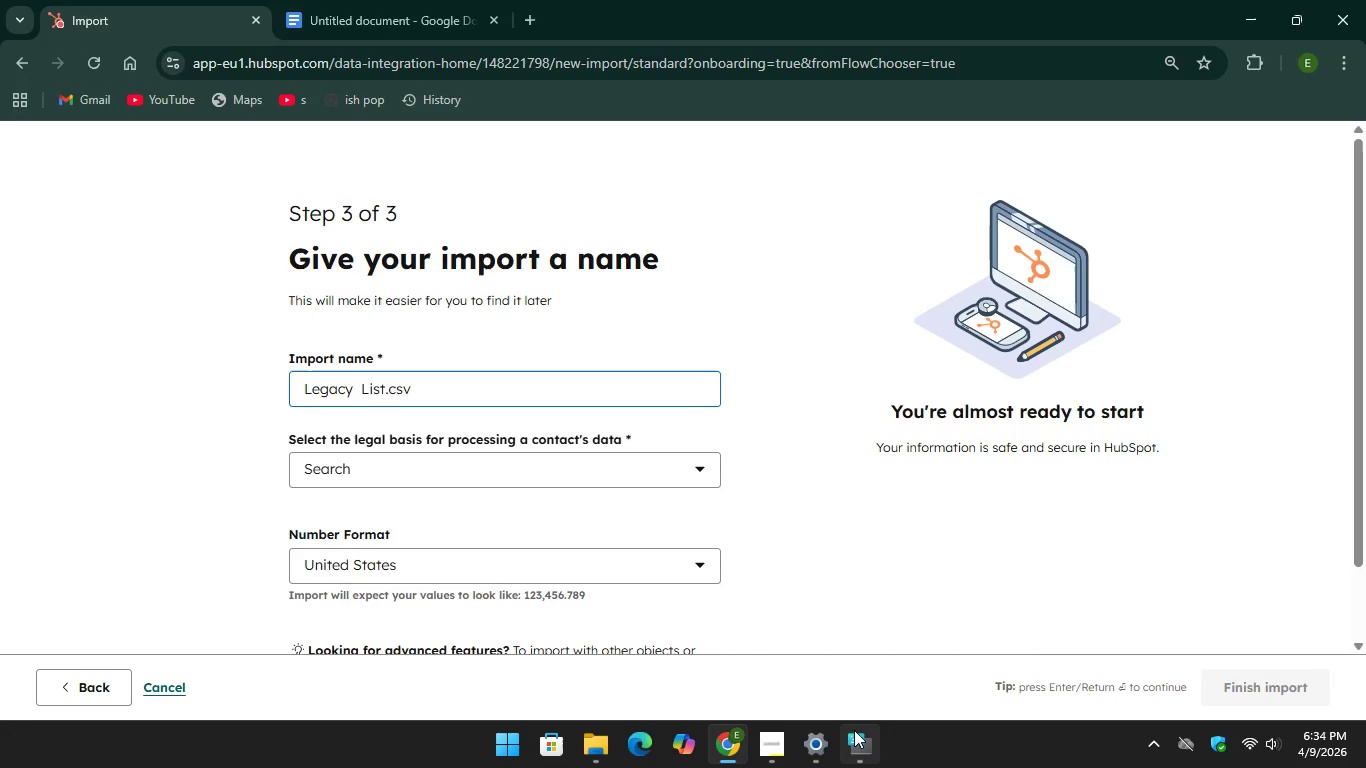 
left_click([854, 730])
 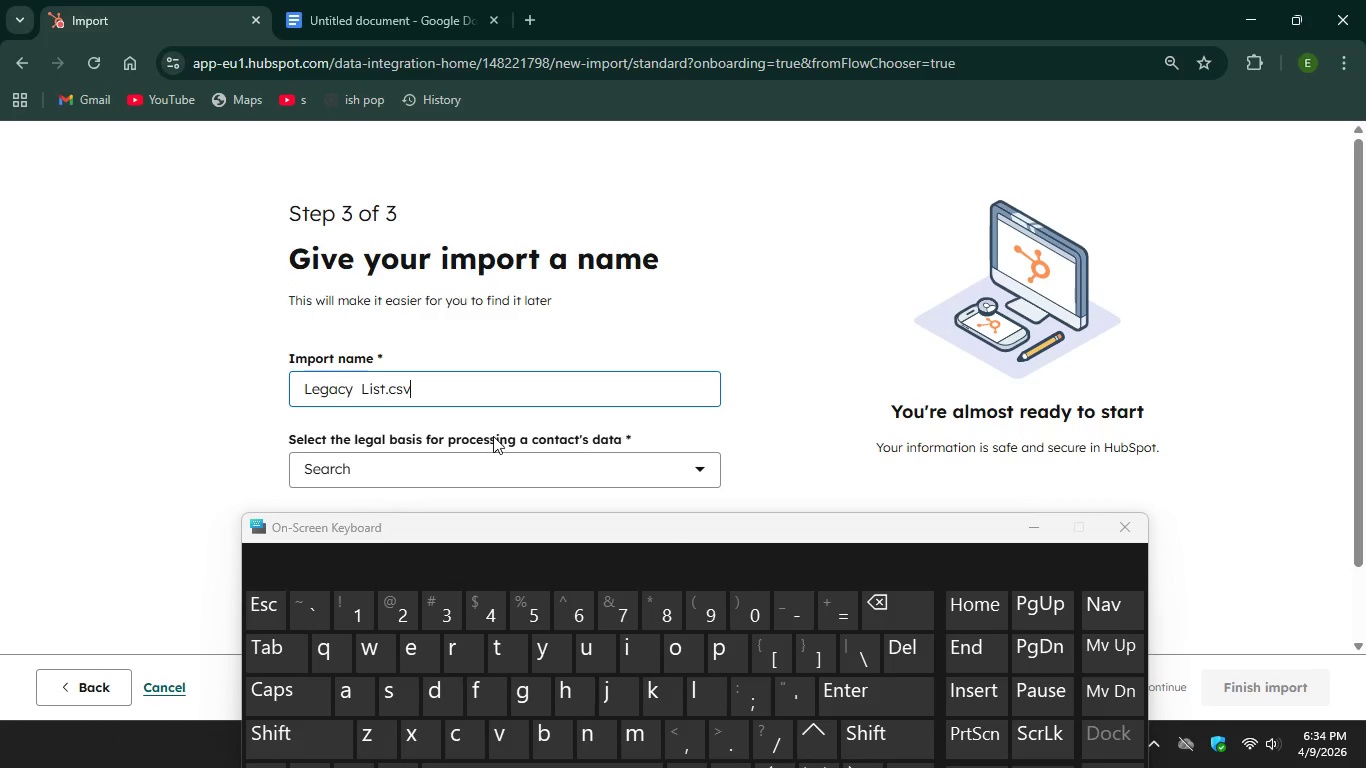 
key(Backspace)
 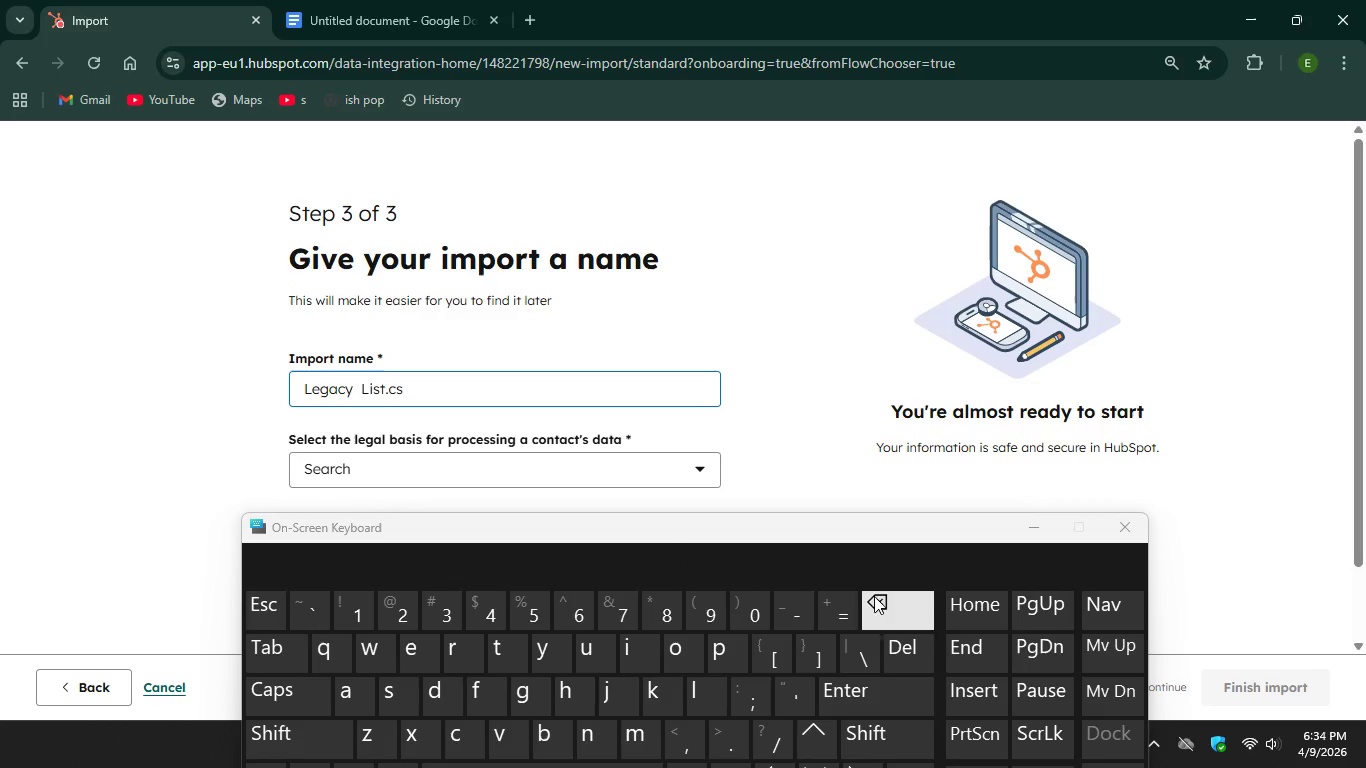 
key(Backspace)
 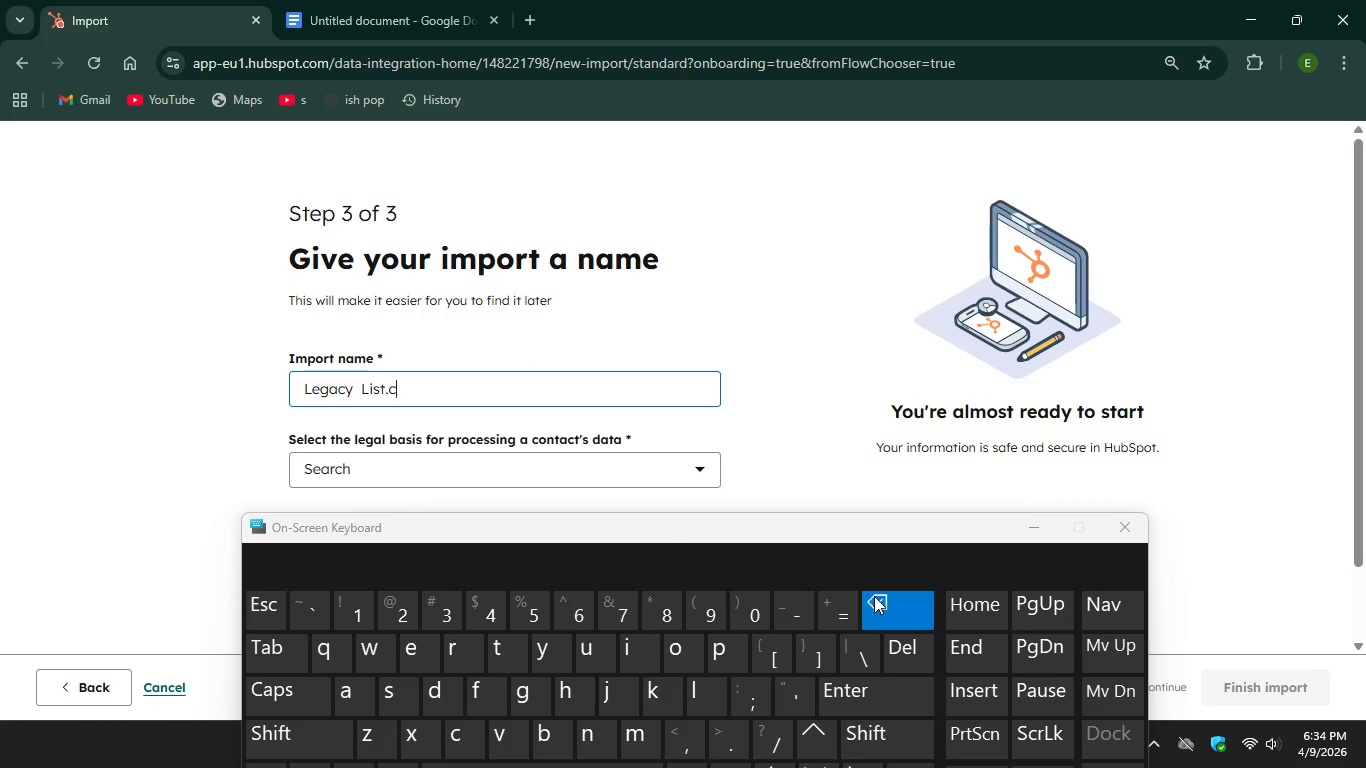 
key(Backspace)
 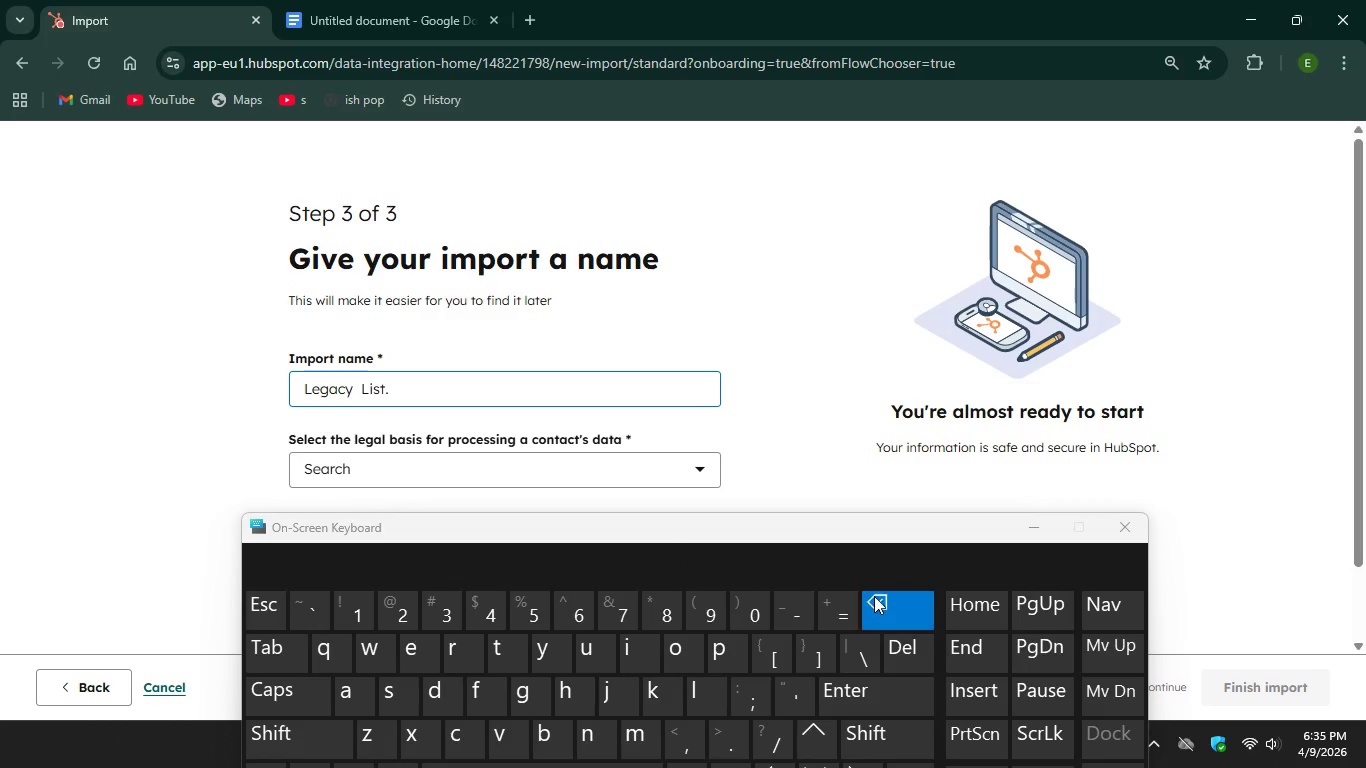 
key(Backspace)
 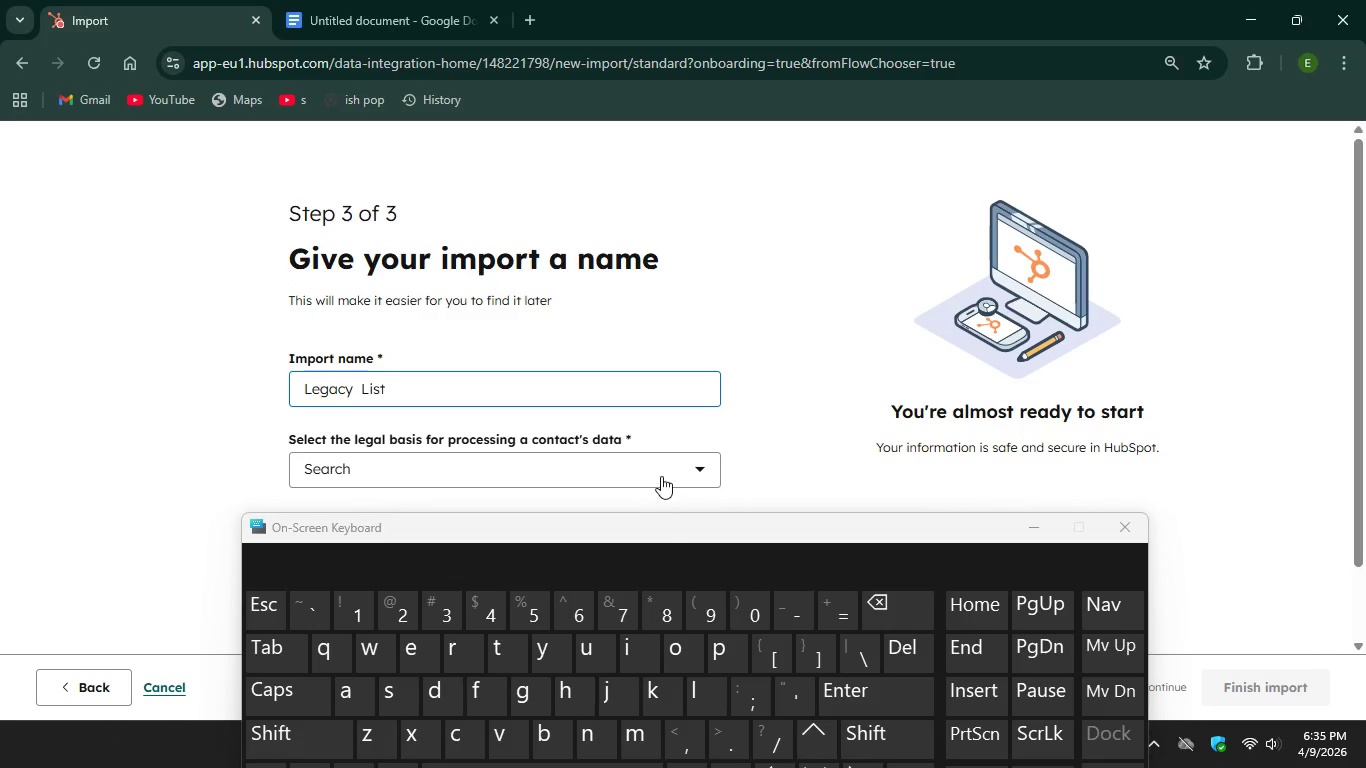 
left_click([661, 476])
 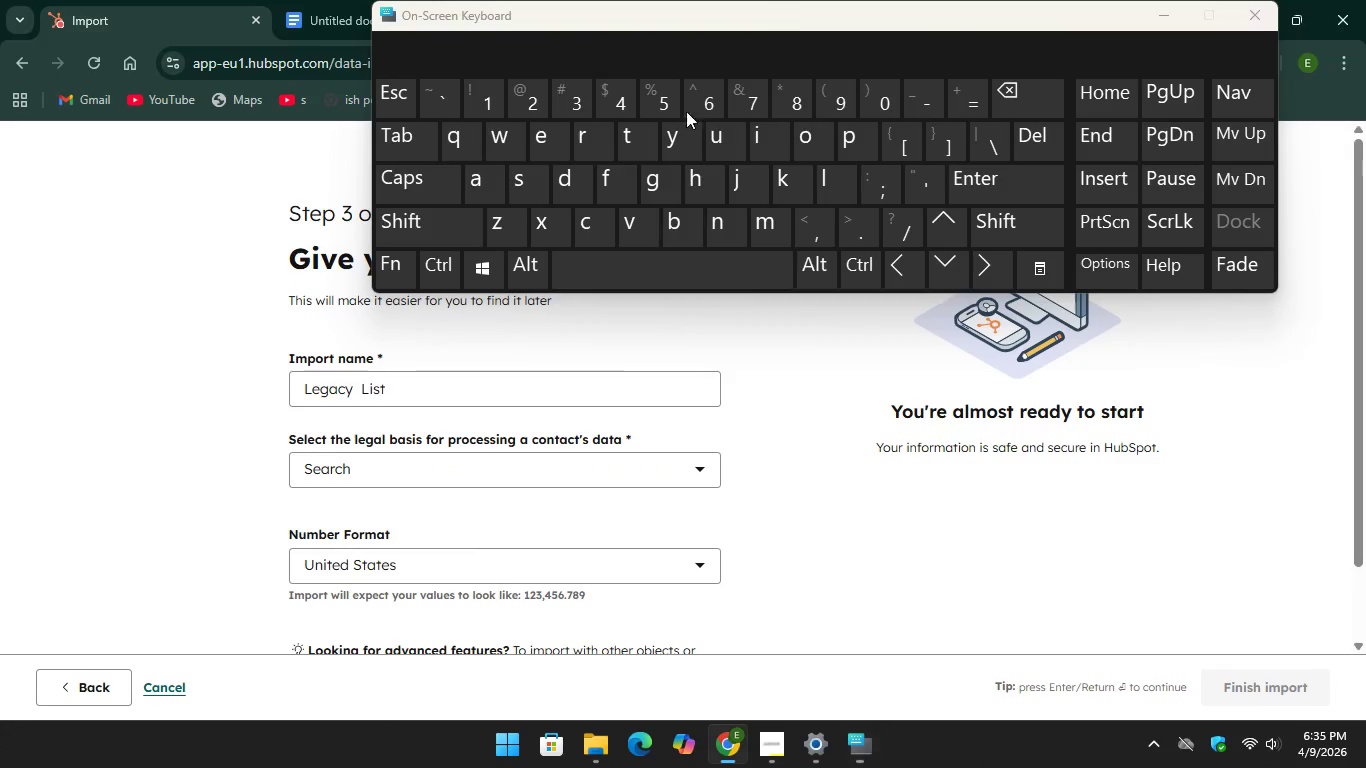 
left_click([608, 464])
 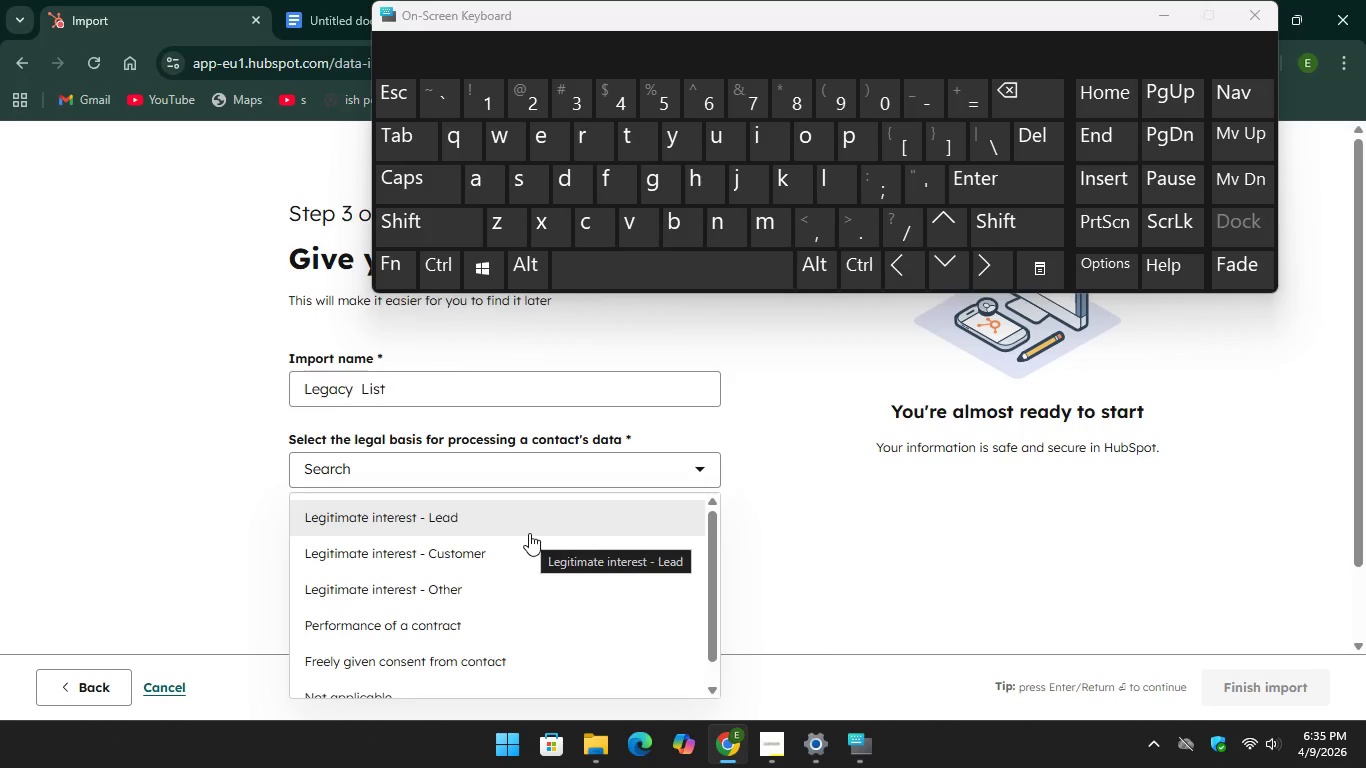 
left_click([529, 533])
 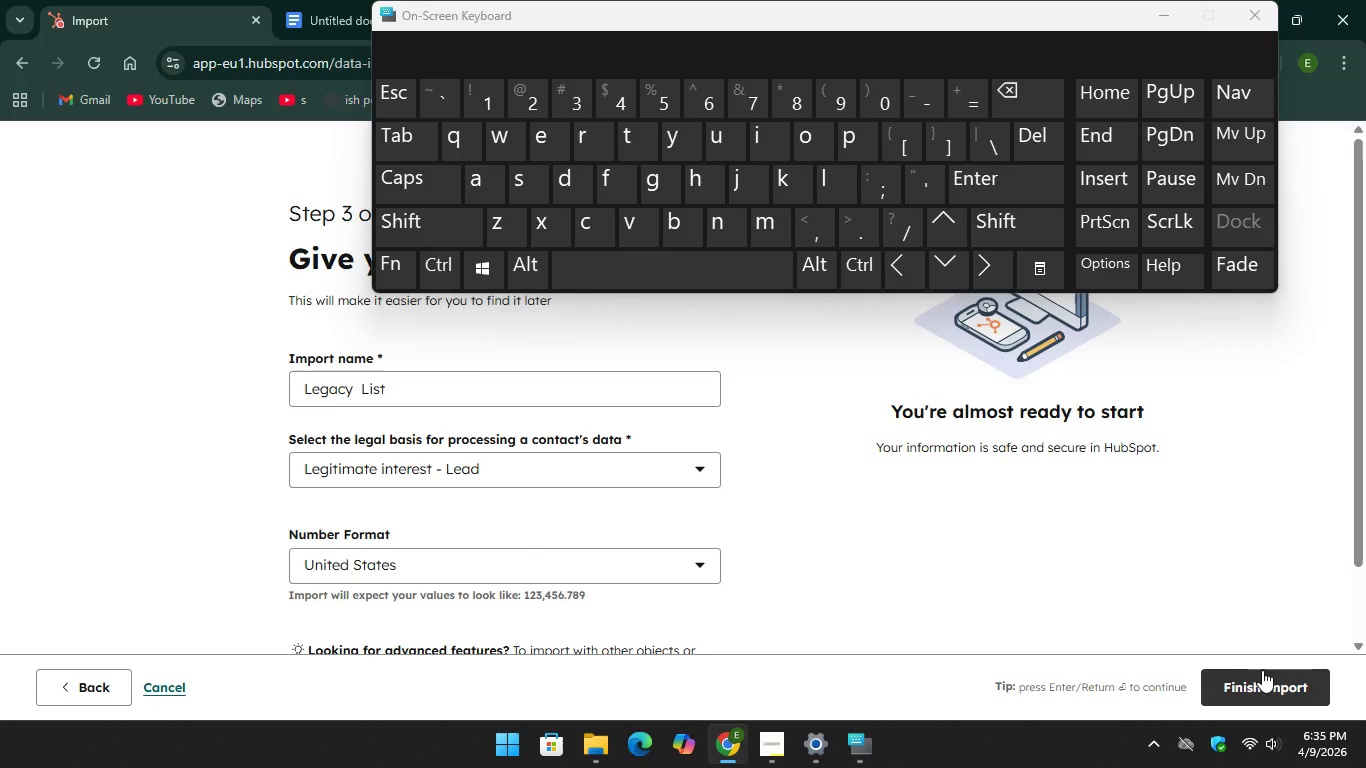 
left_click([1259, 676])
 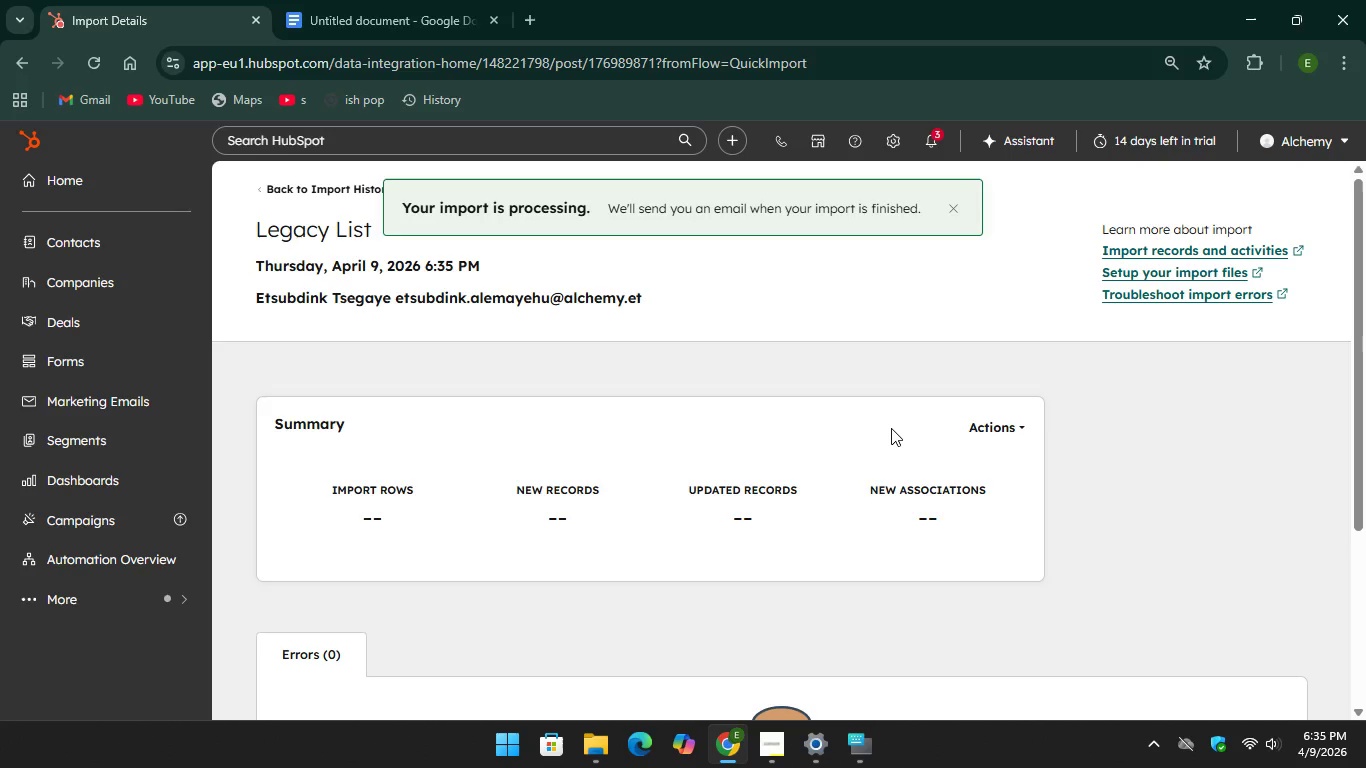 
wait(7.03)
 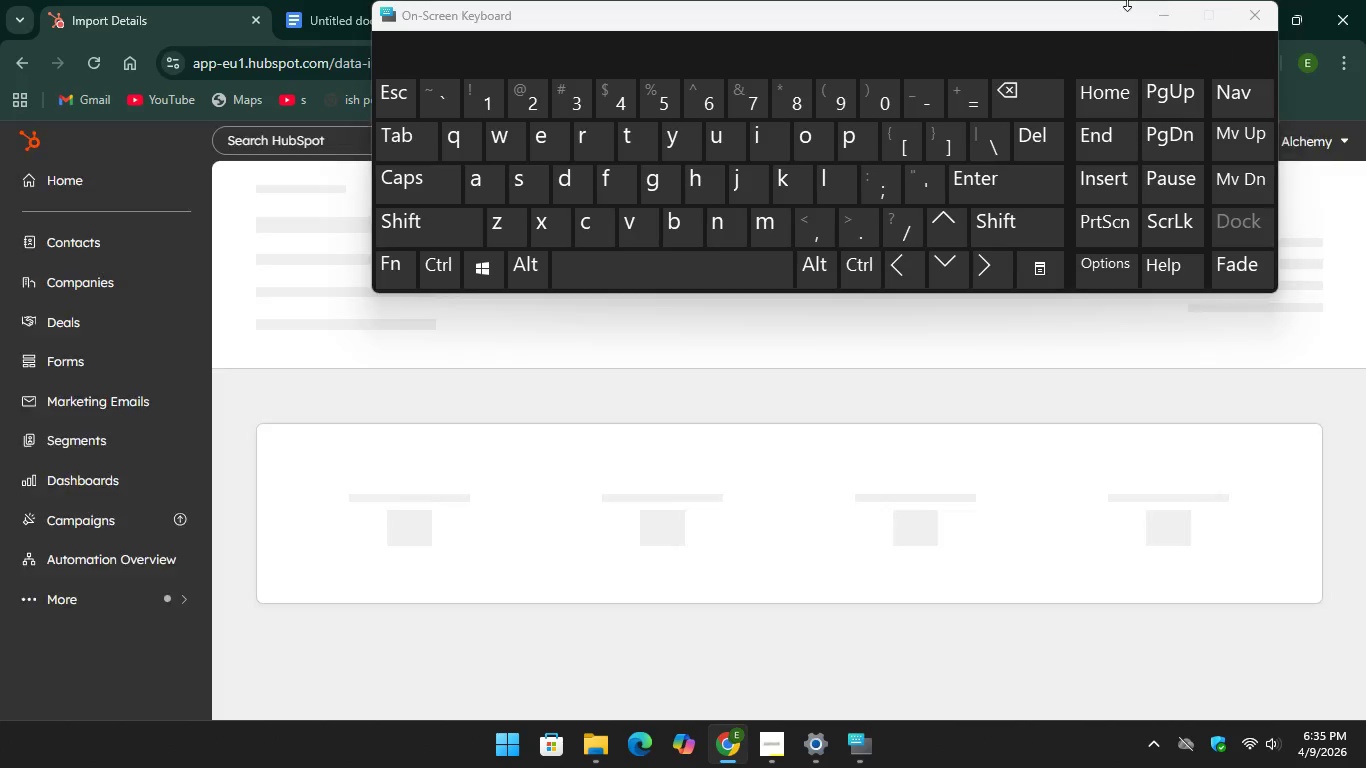 
scroll: coordinate [904, 433], scroll_direction: down, amount: 6.0
 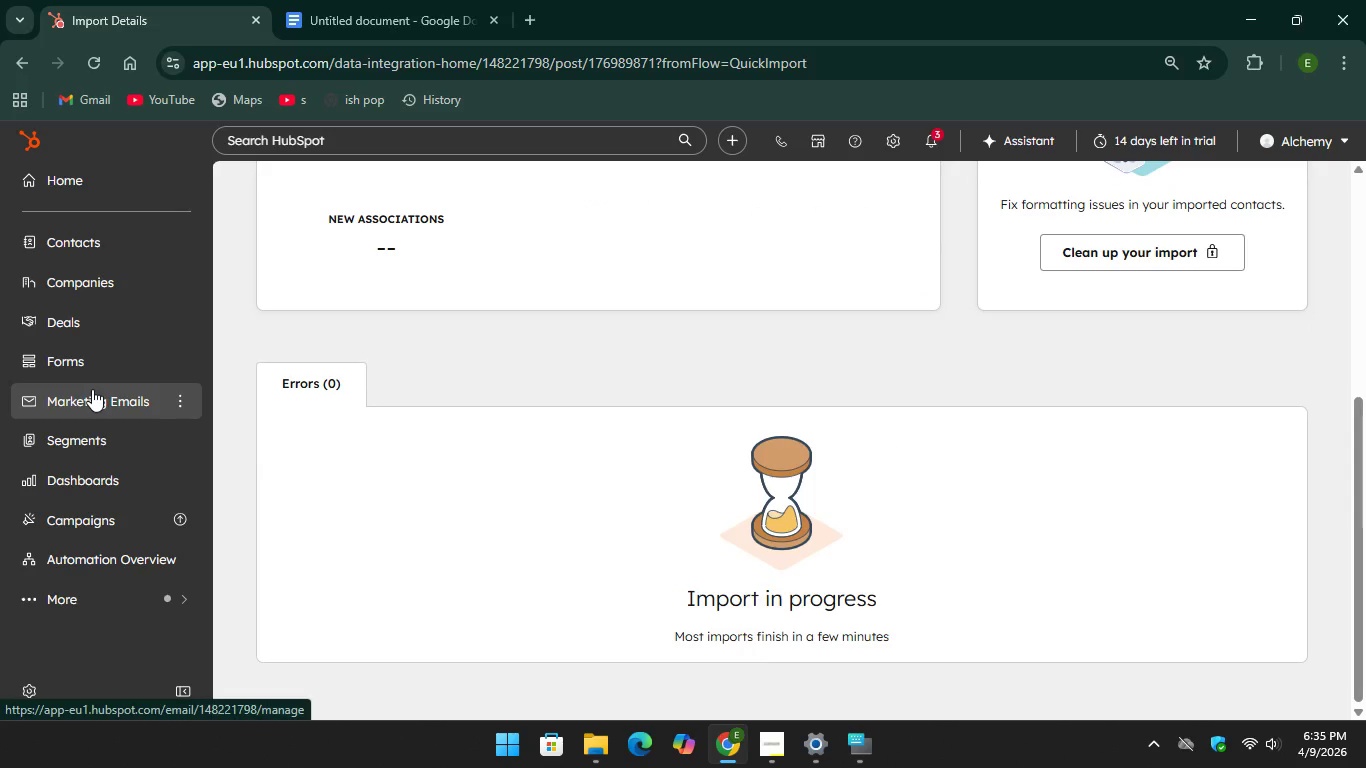 
double_click([92, 389])
 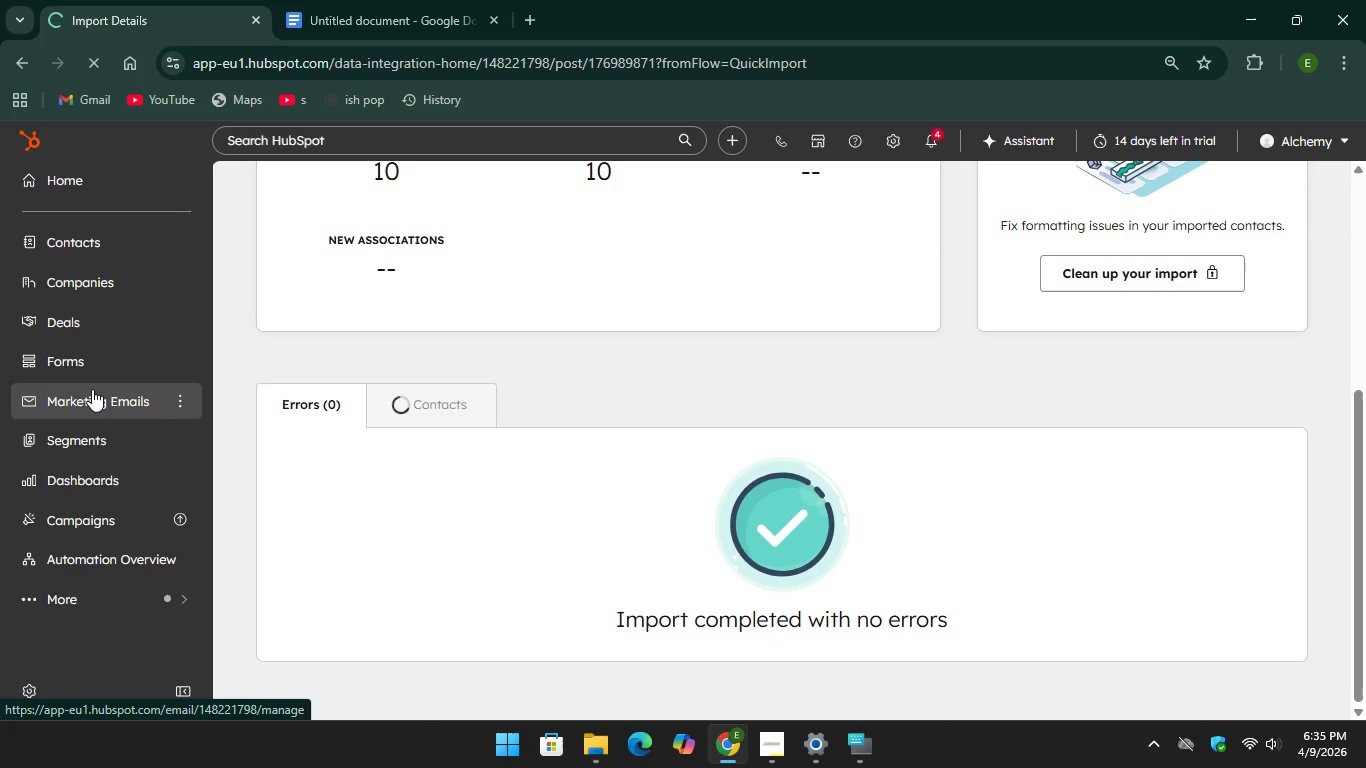 
left_click([92, 389])
 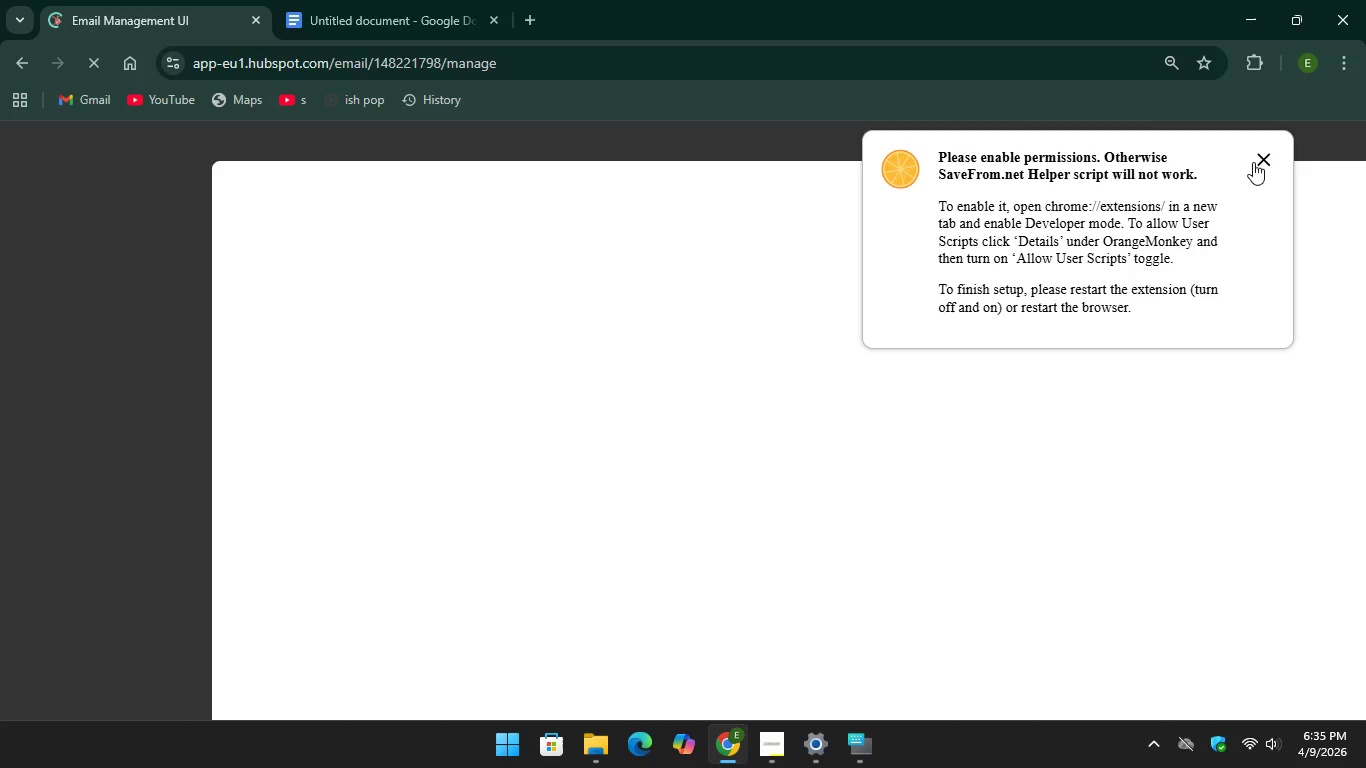 
left_click([1262, 157])
 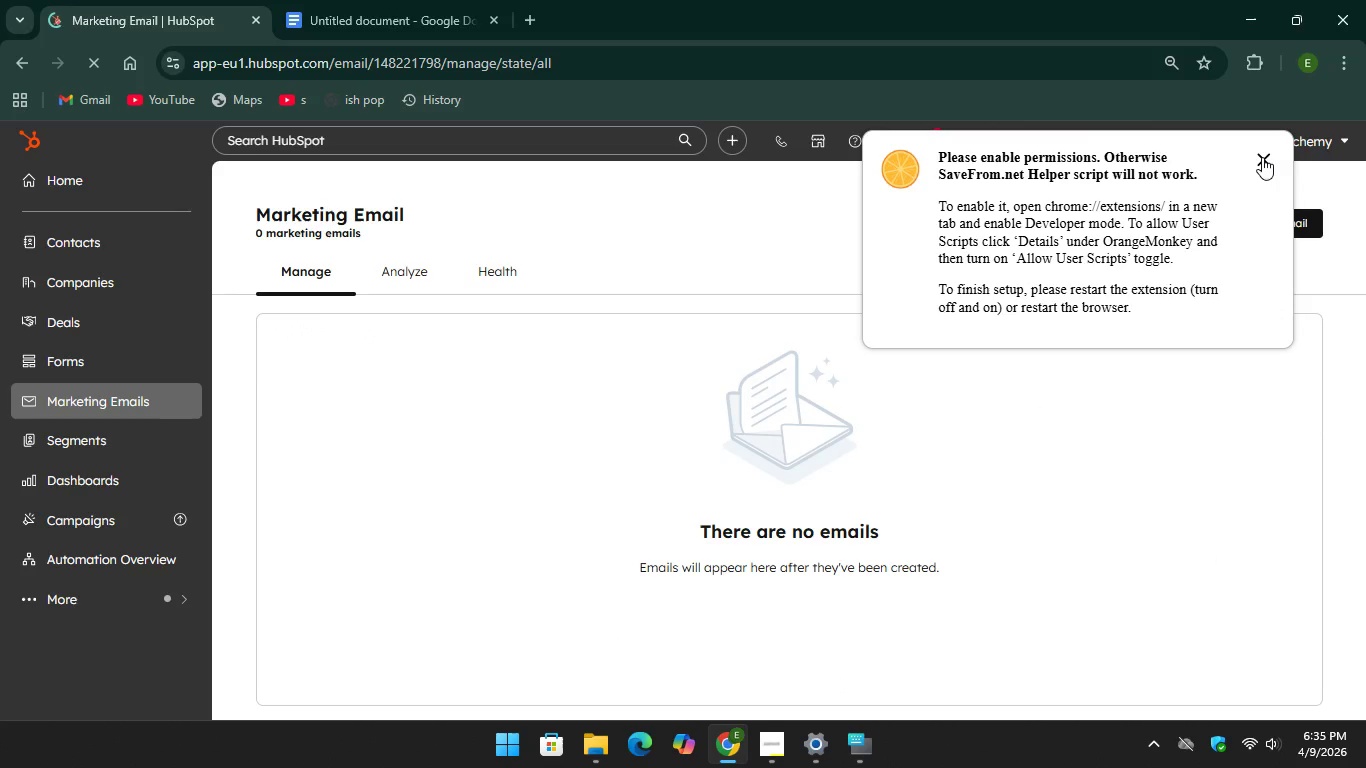 
wait(7.78)
 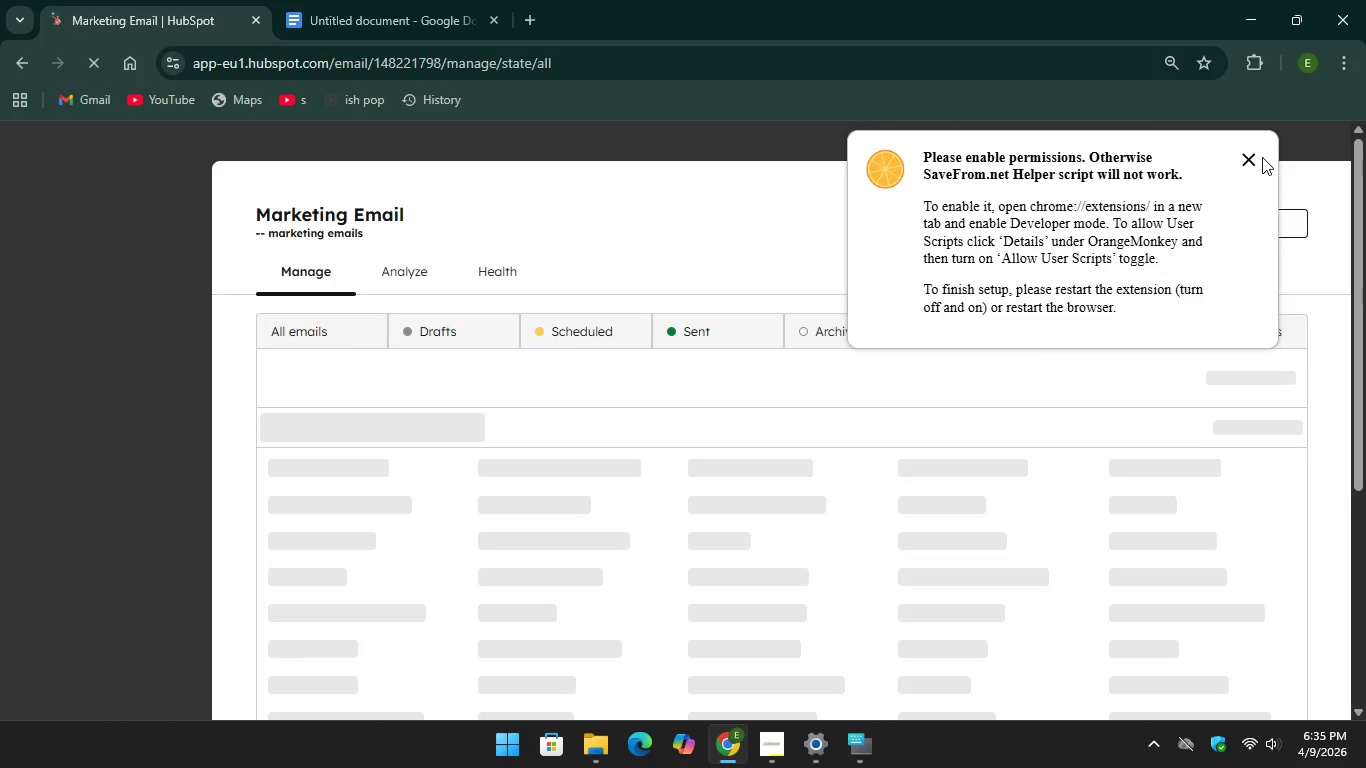 
left_click([1265, 163])
 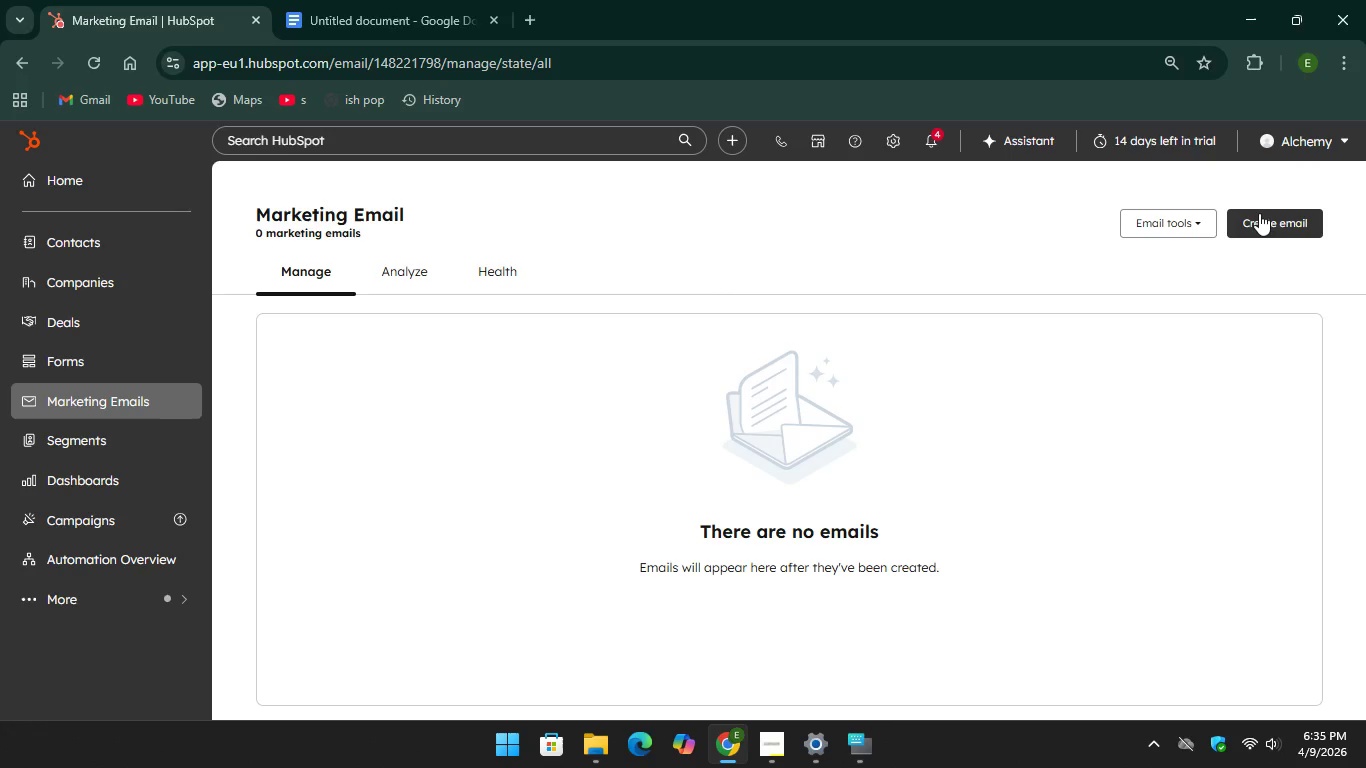 
left_click([1259, 213])
 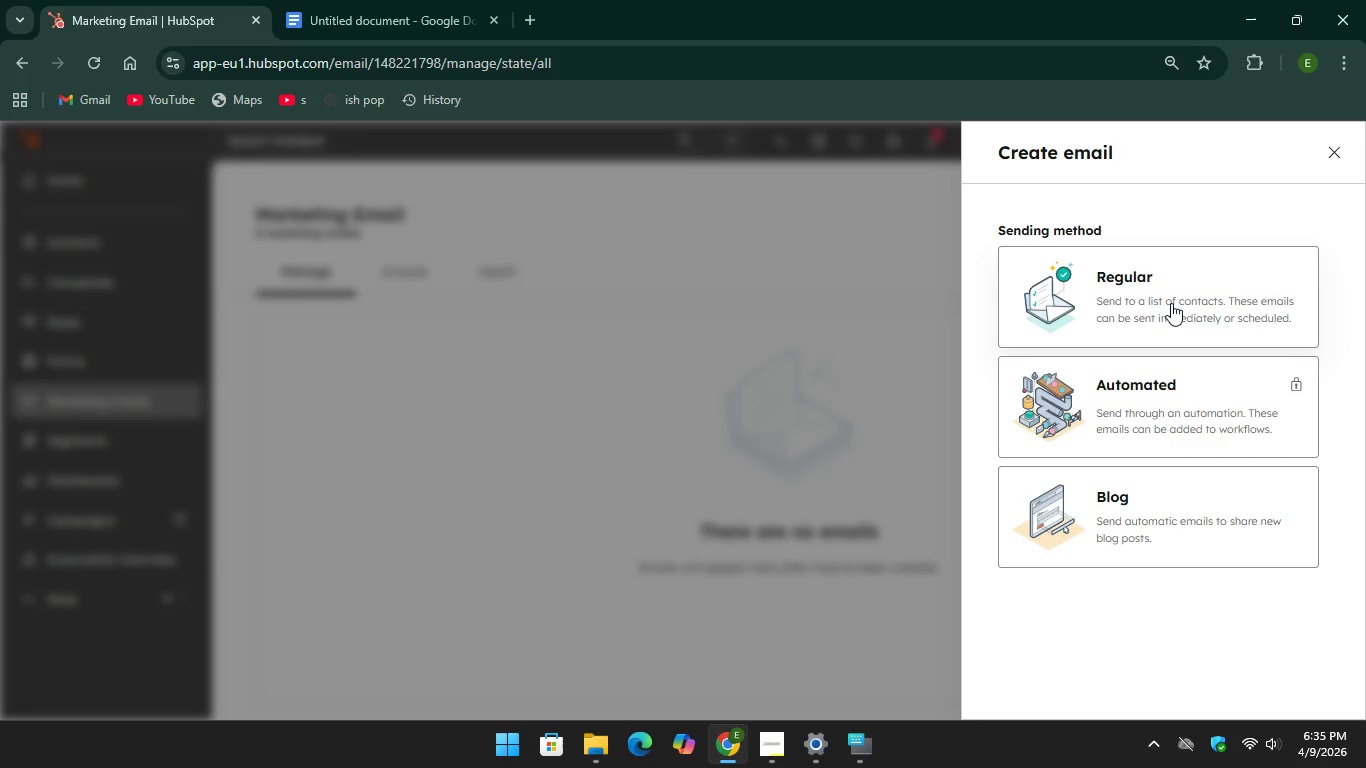 
left_click([1169, 303])
 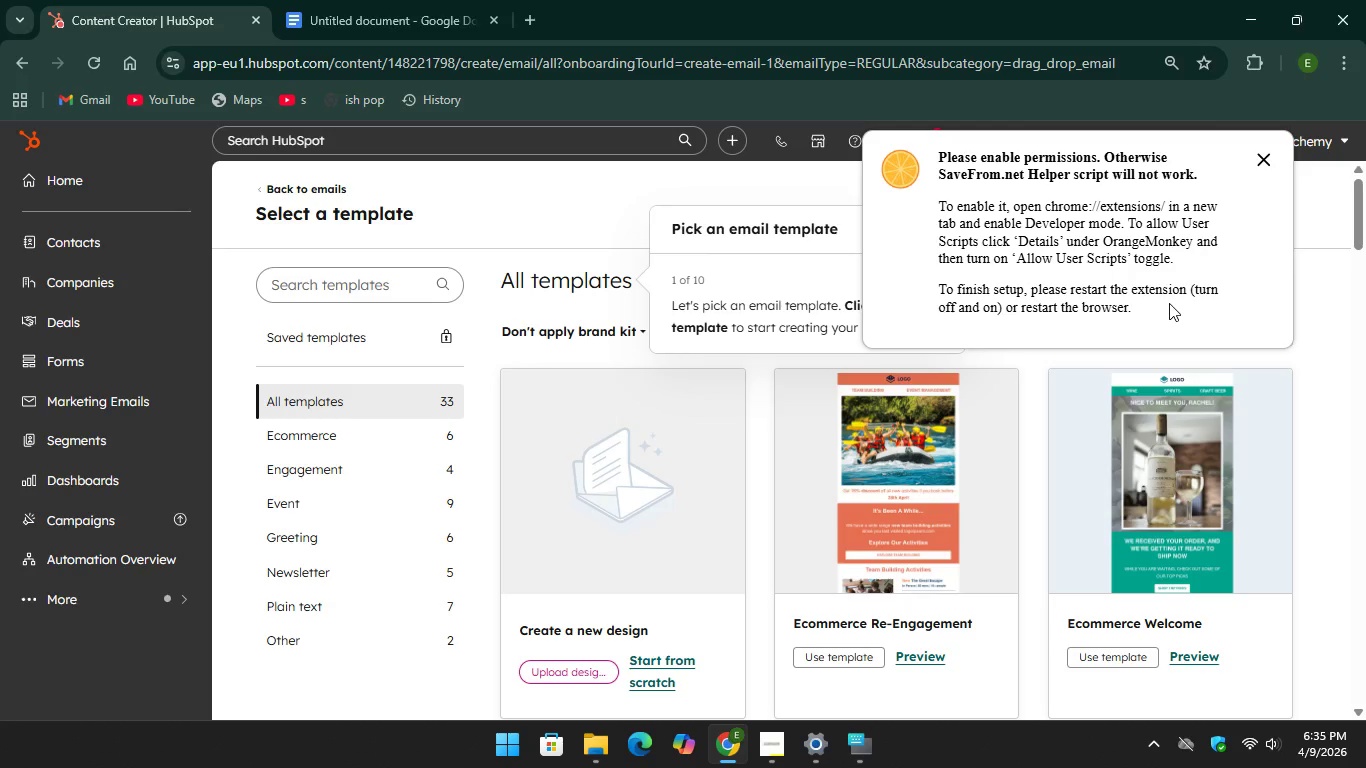 
wait(14.05)
 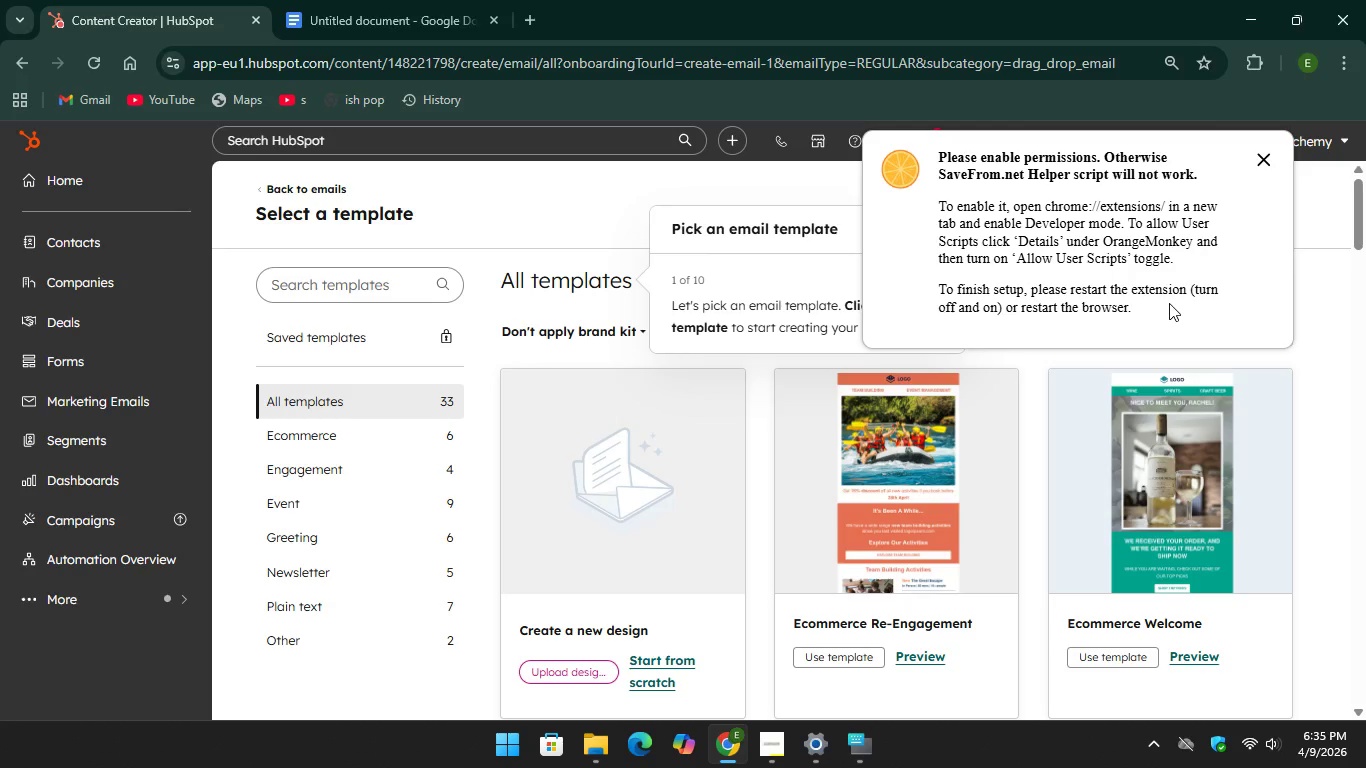 
left_click([1261, 155])
 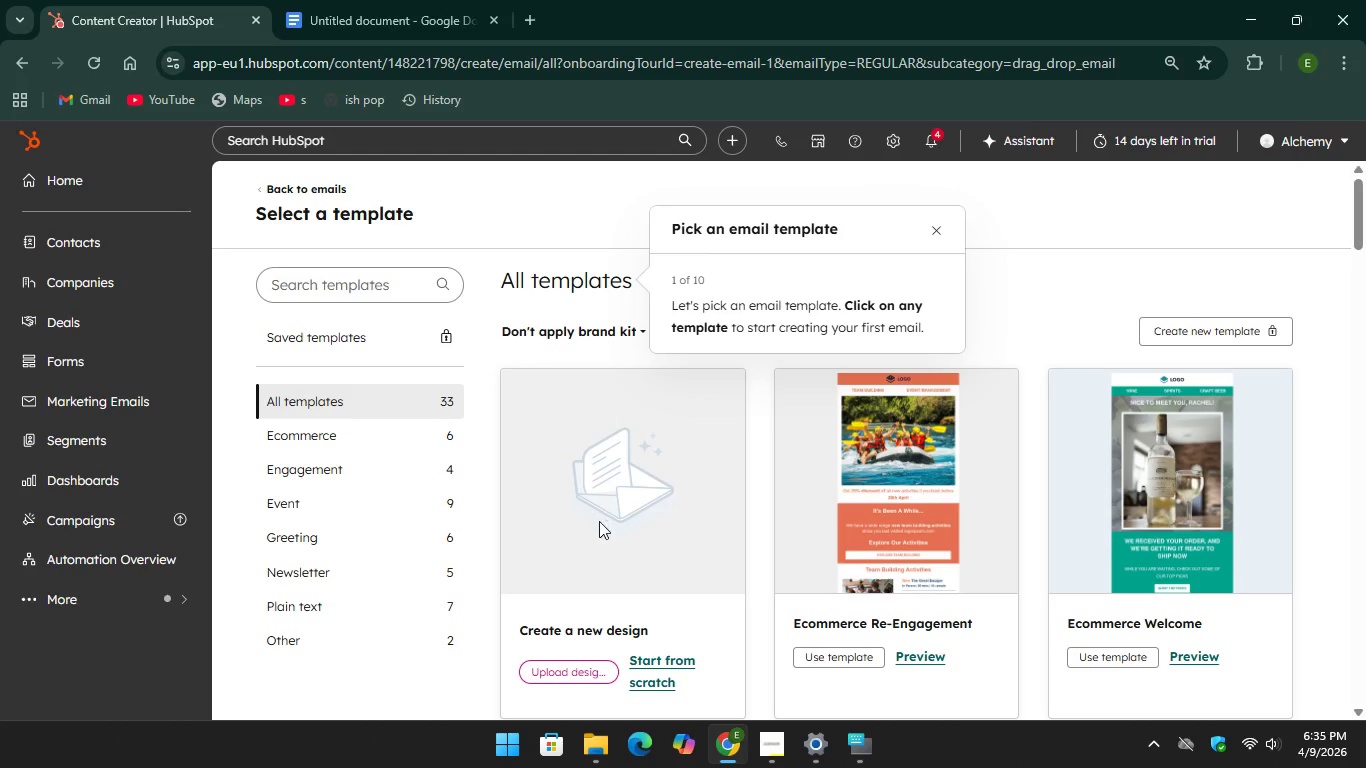 
scroll: coordinate [620, 543], scroll_direction: down, amount: 2.0
 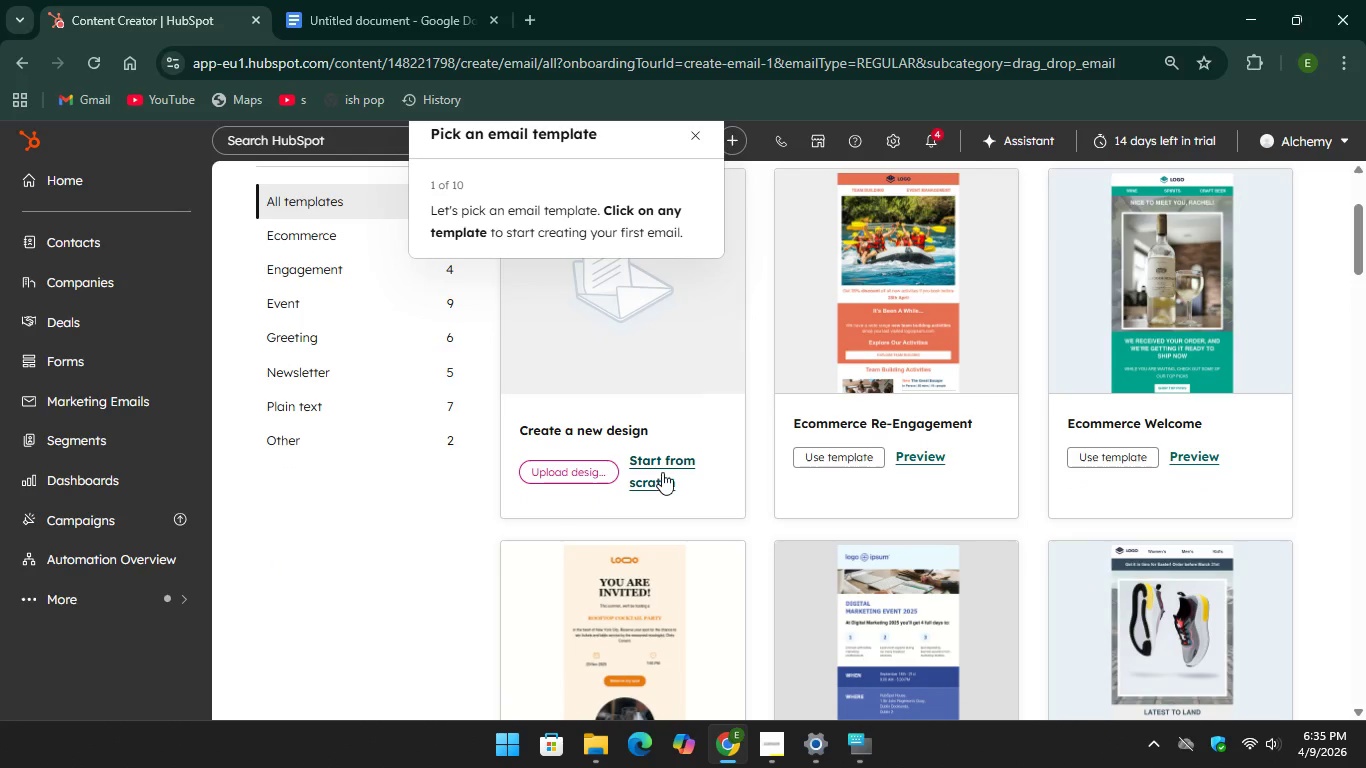 
left_click([662, 472])
 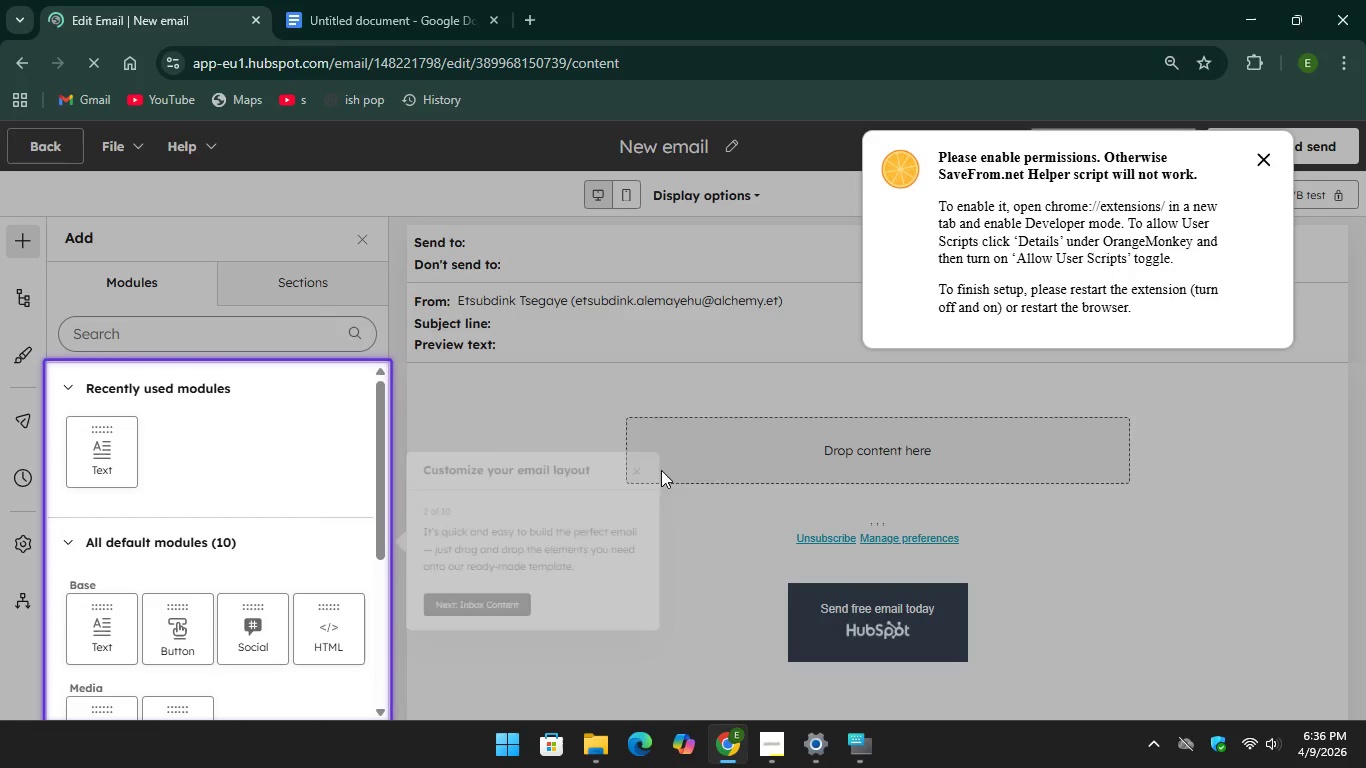 
wait(11.67)
 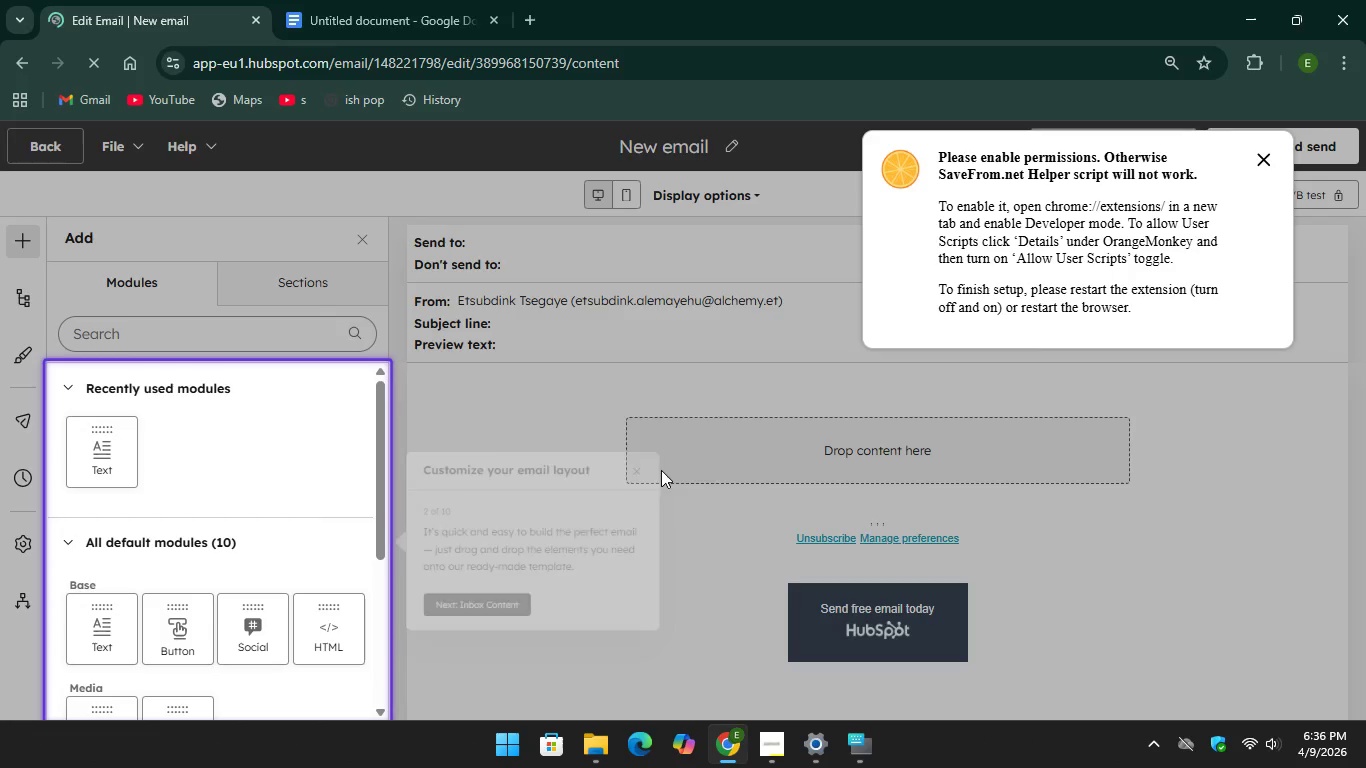 
left_click([691, 460])
 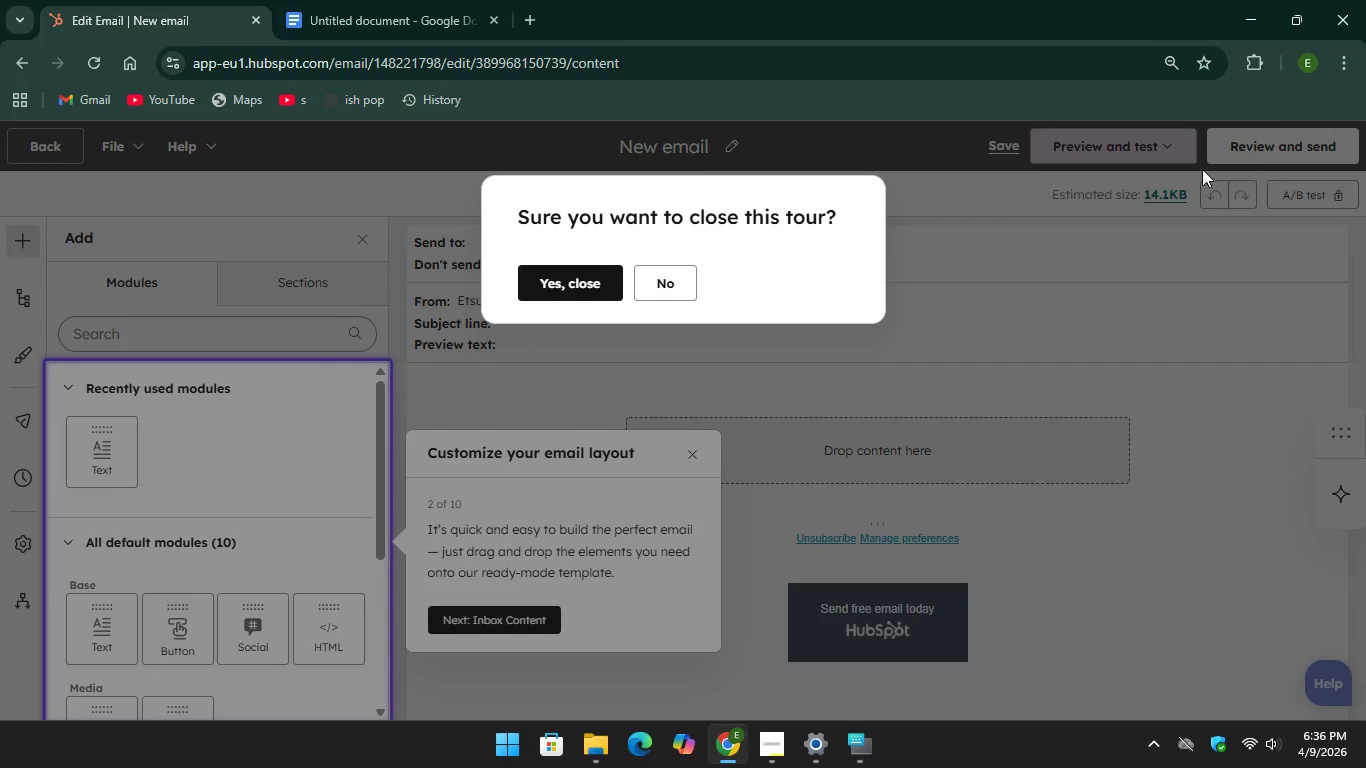 
wait(5.84)
 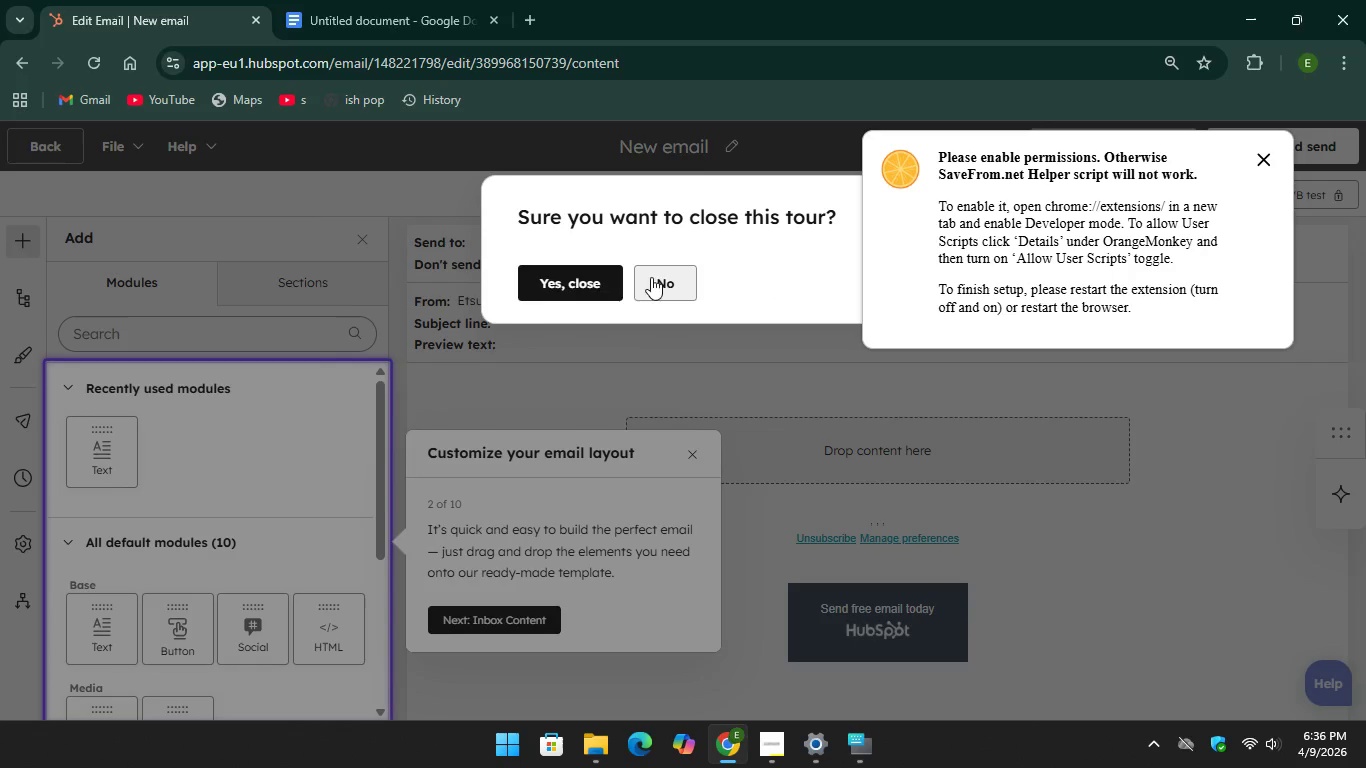 
left_click([589, 285])
 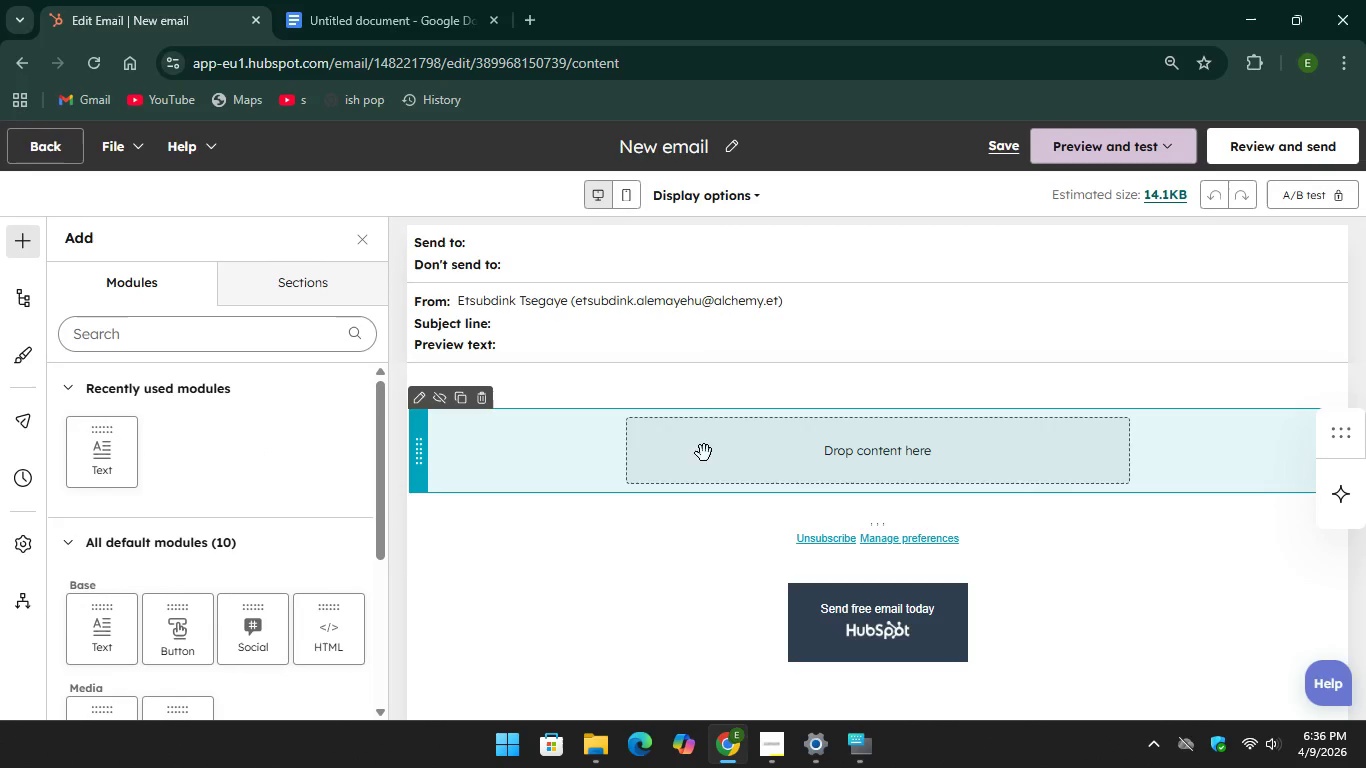 
left_click([743, 453])
 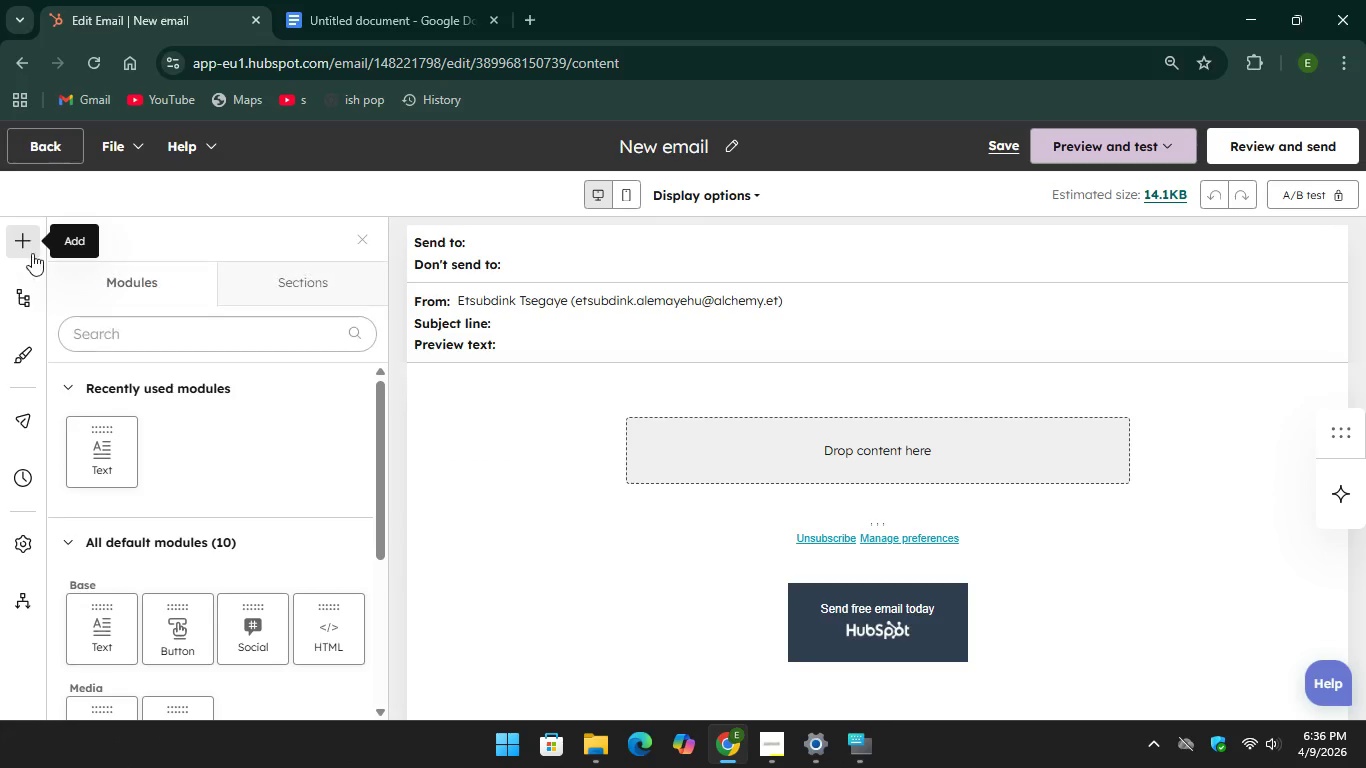 
left_click_drag(start_coordinate=[94, 450], to_coordinate=[819, 462])
 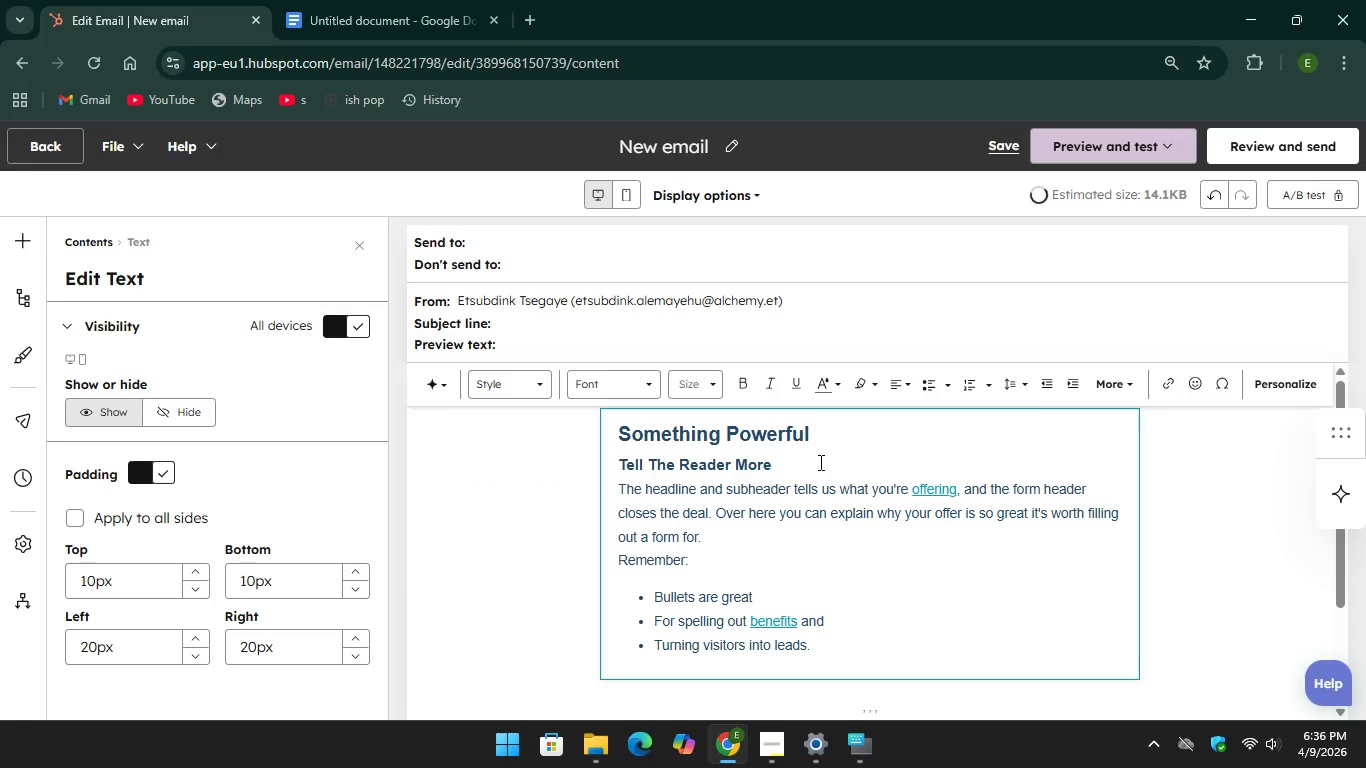 
scroll: coordinate [819, 462], scroll_direction: up, amount: 5.0
 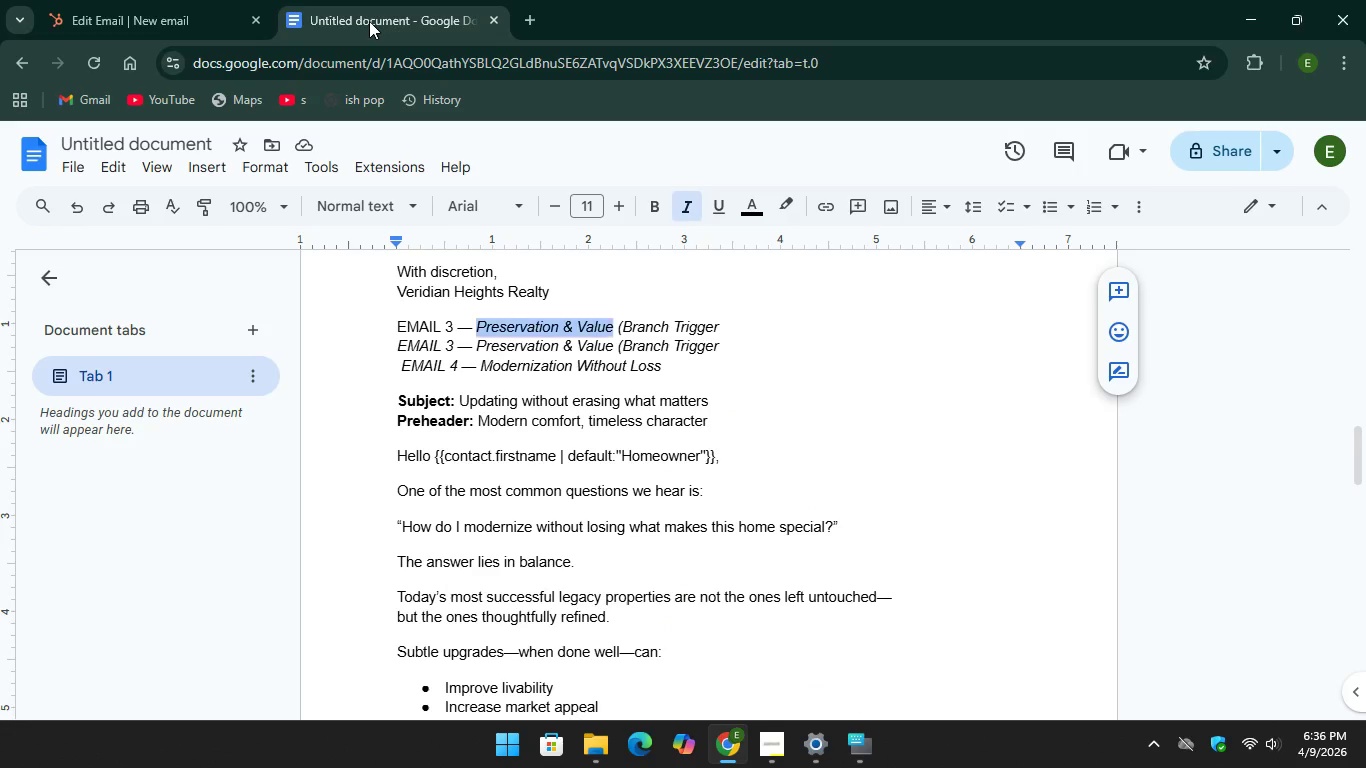 
left_click([369, 21])
 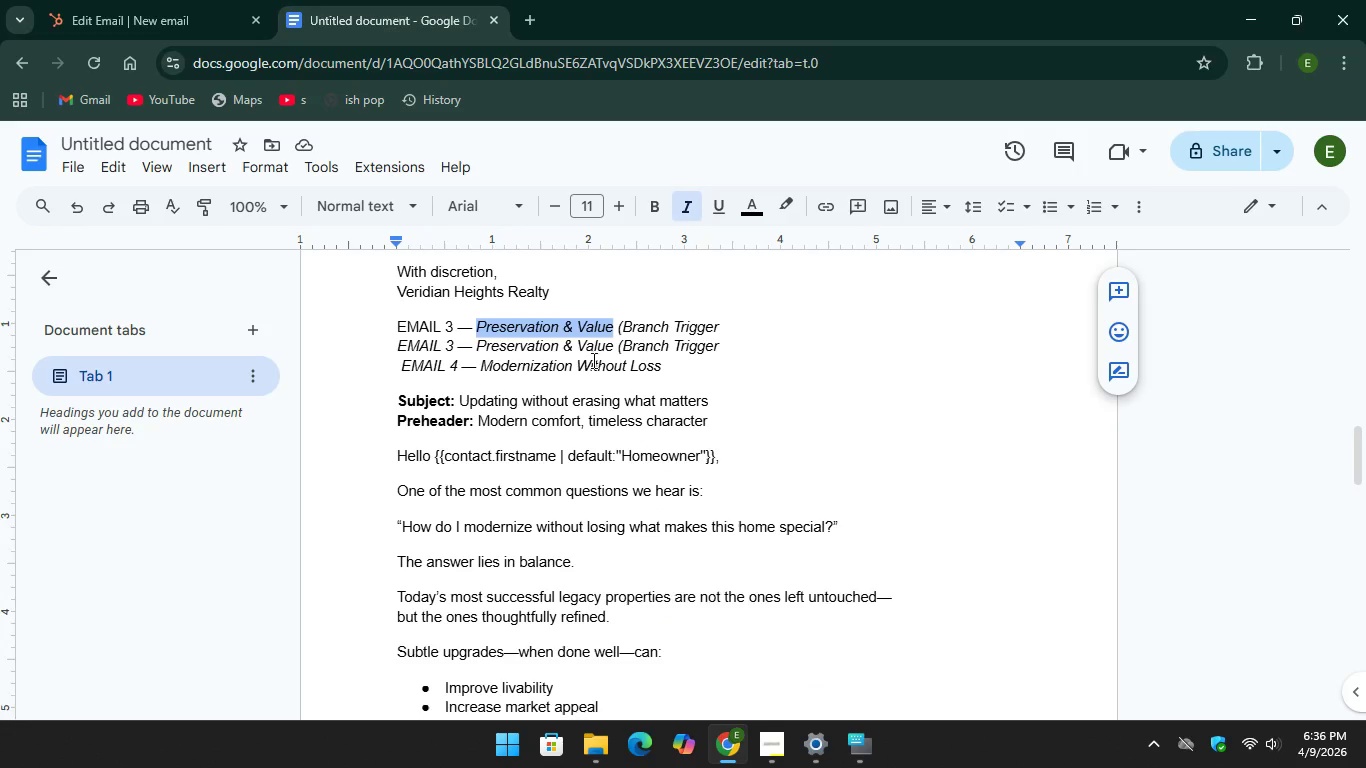 
scroll: coordinate [592, 360], scroll_direction: up, amount: 15.0
 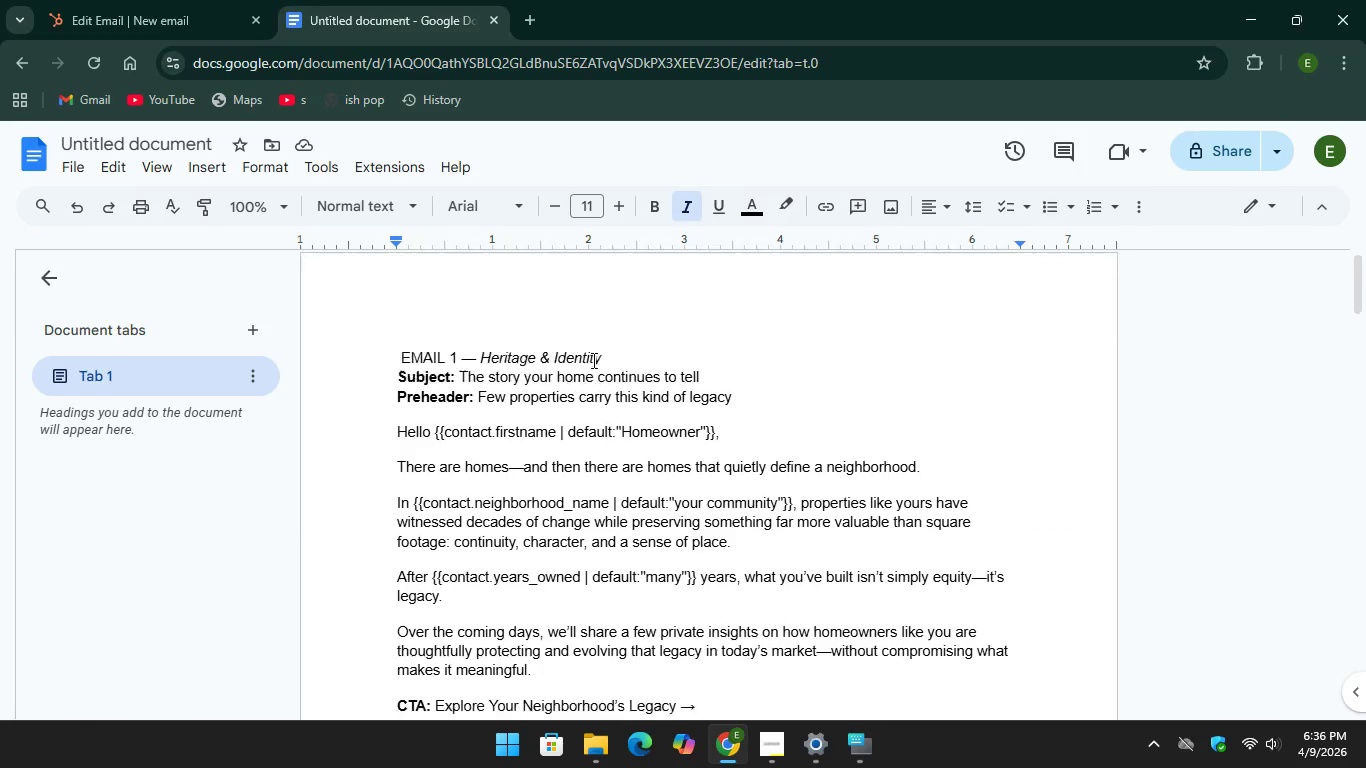 
scroll: coordinate [592, 360], scroll_direction: down, amount: 1.0
 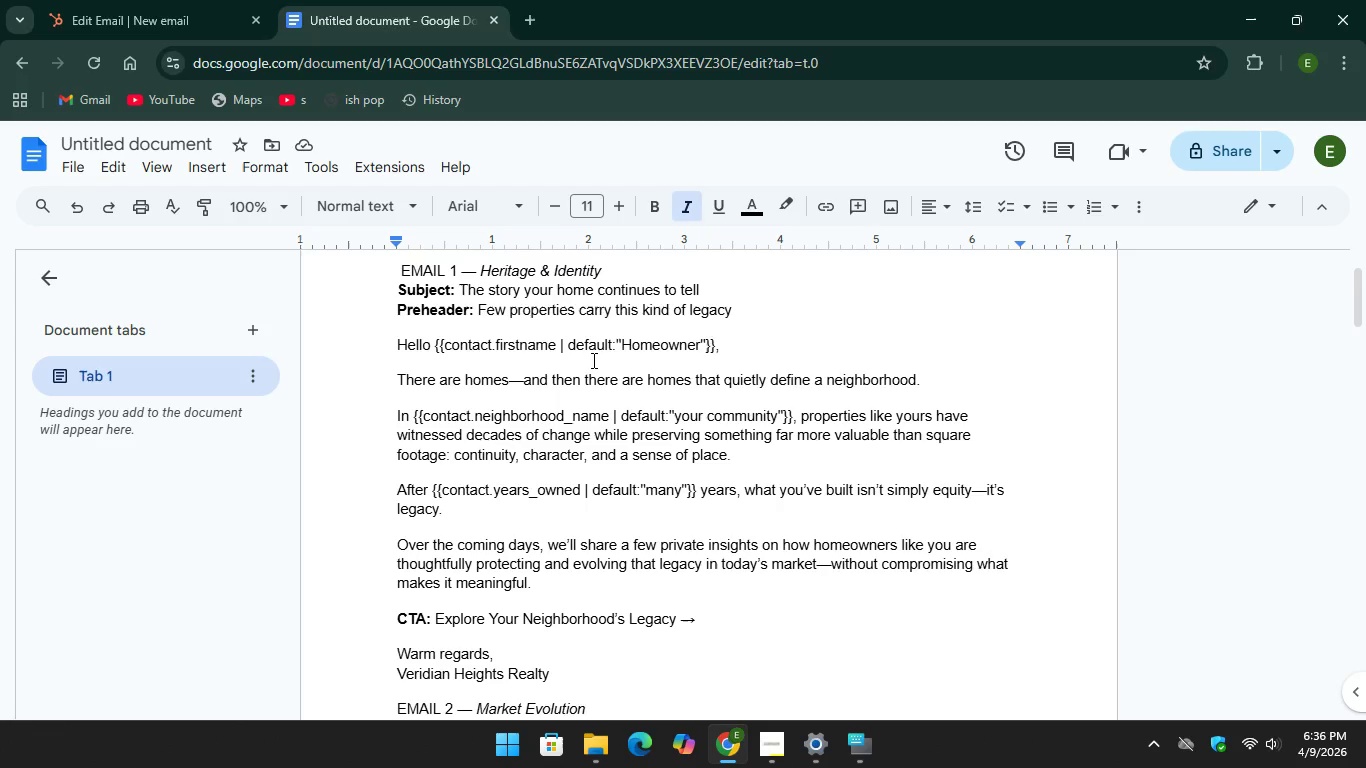 
wait(5.61)
 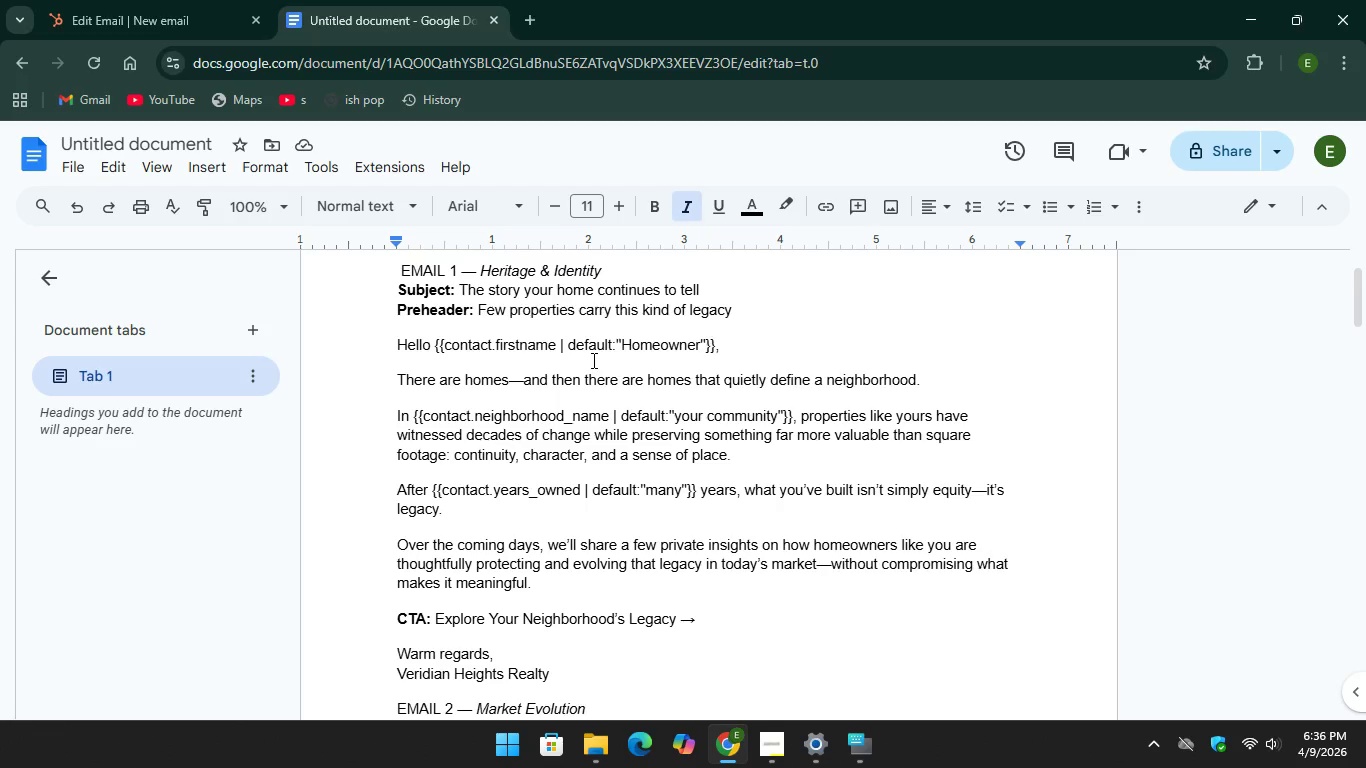 
scroll: coordinate [536, 308], scroll_direction: up, amount: 1.0
 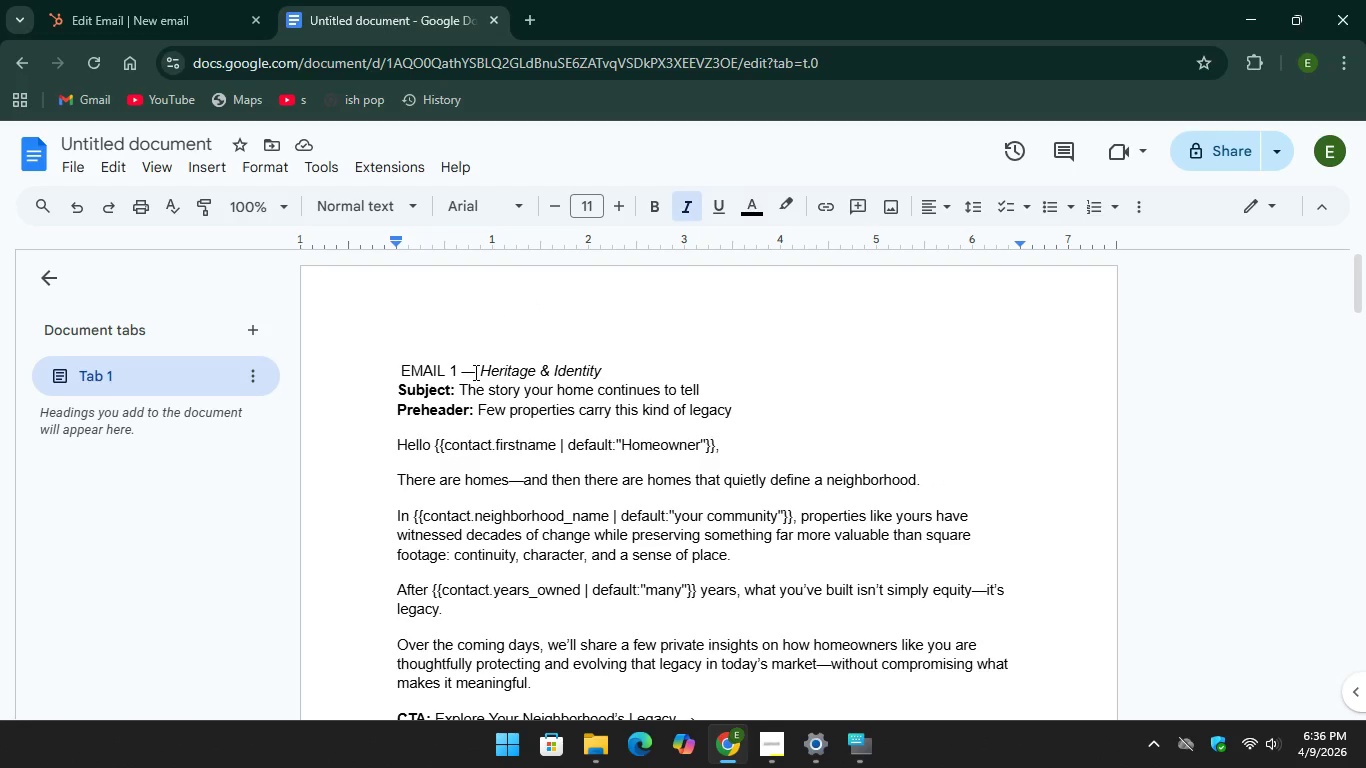 
left_click_drag(start_coordinate=[474, 372], to_coordinate=[611, 361])
 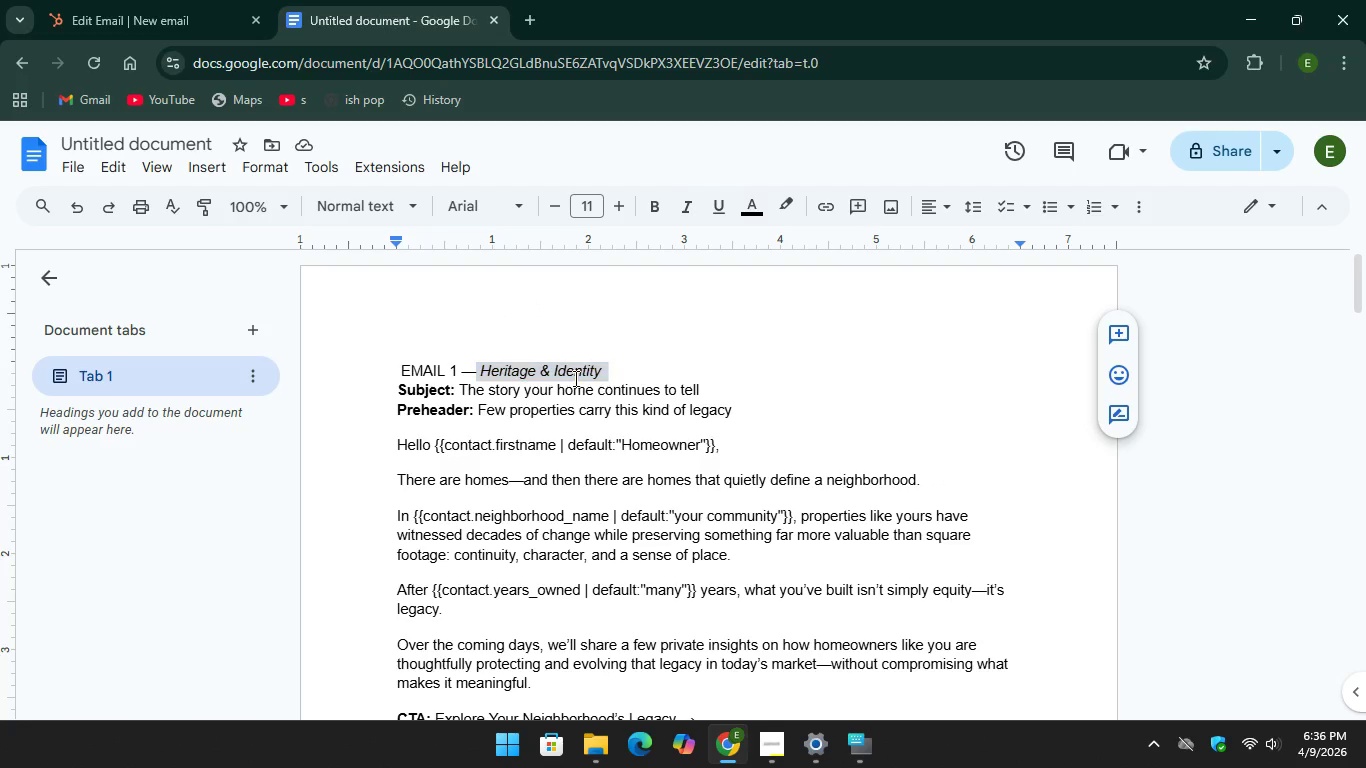 
right_click([574, 378])
 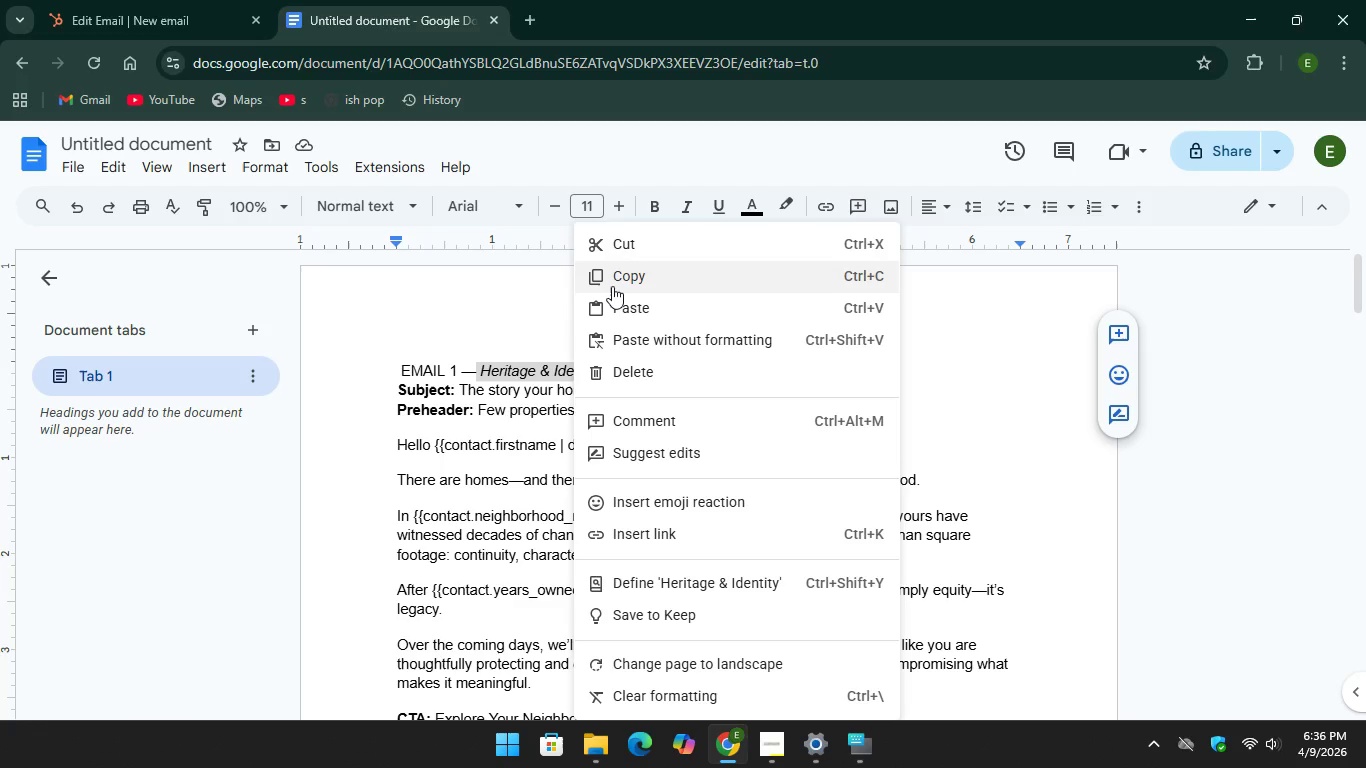 
left_click([612, 286])
 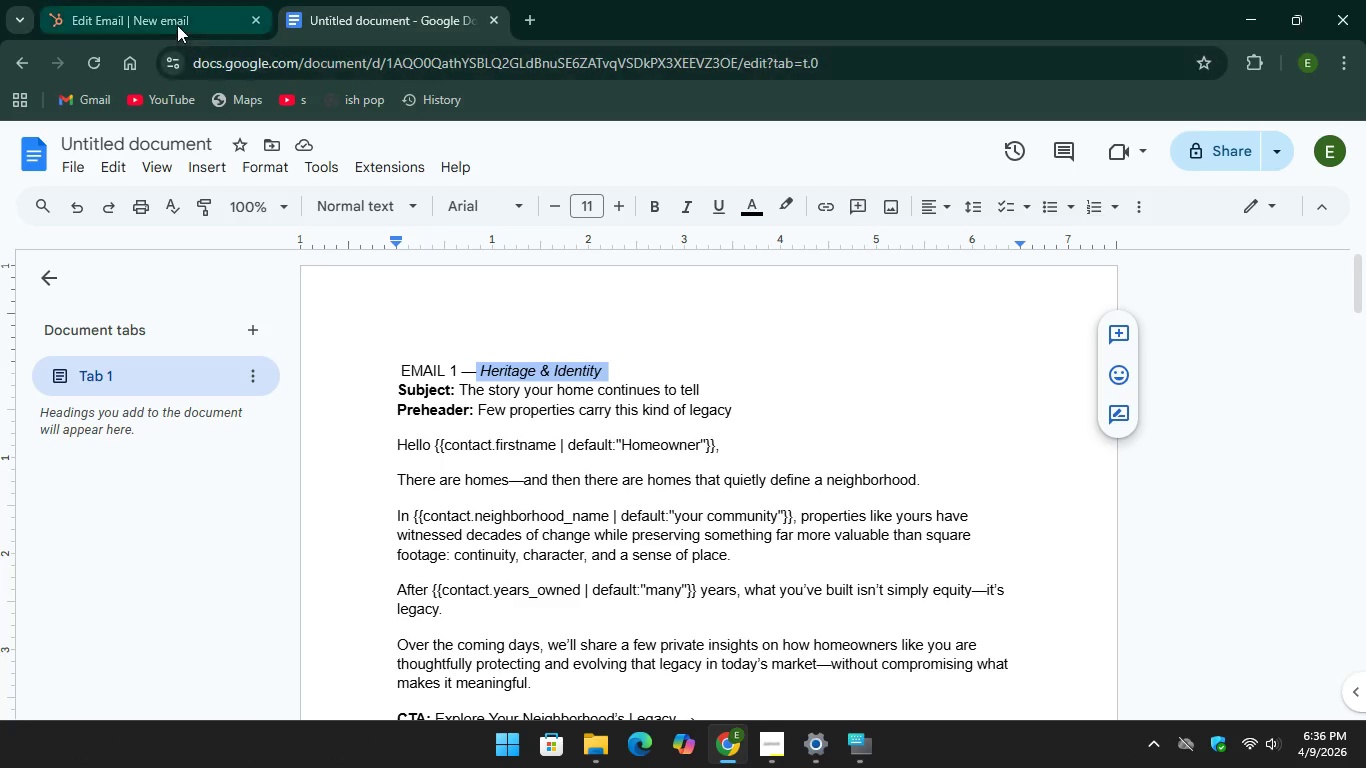 
left_click([177, 25])
 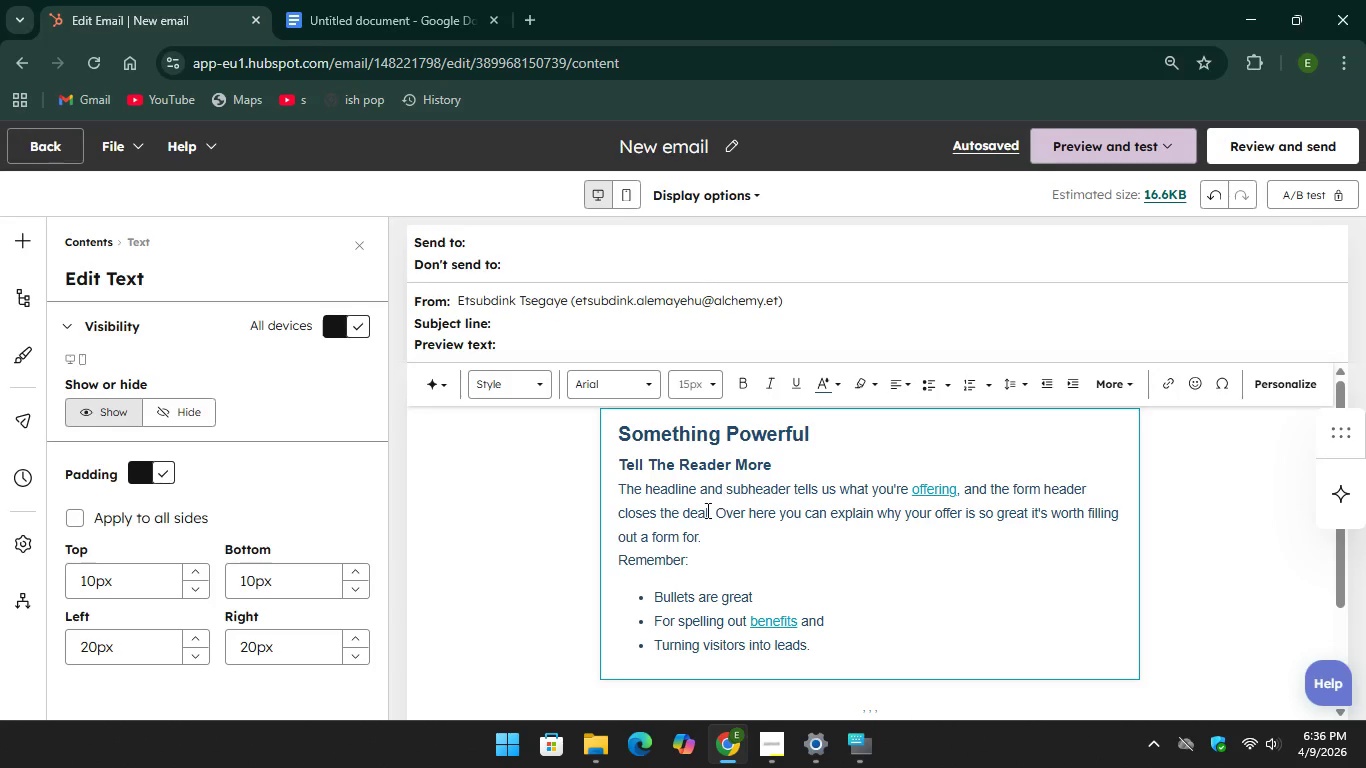 
scroll: coordinate [683, 524], scroll_direction: up, amount: 3.0
 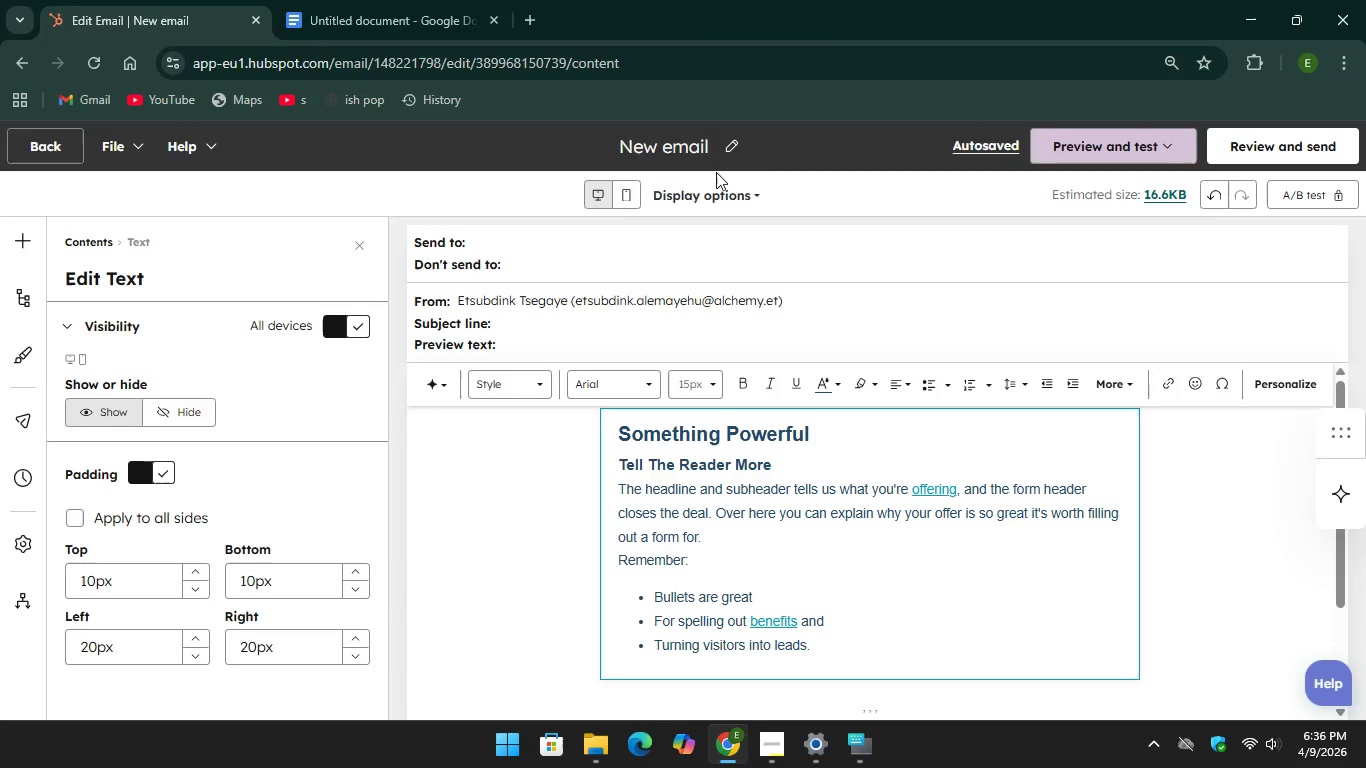 
left_click([707, 149])
 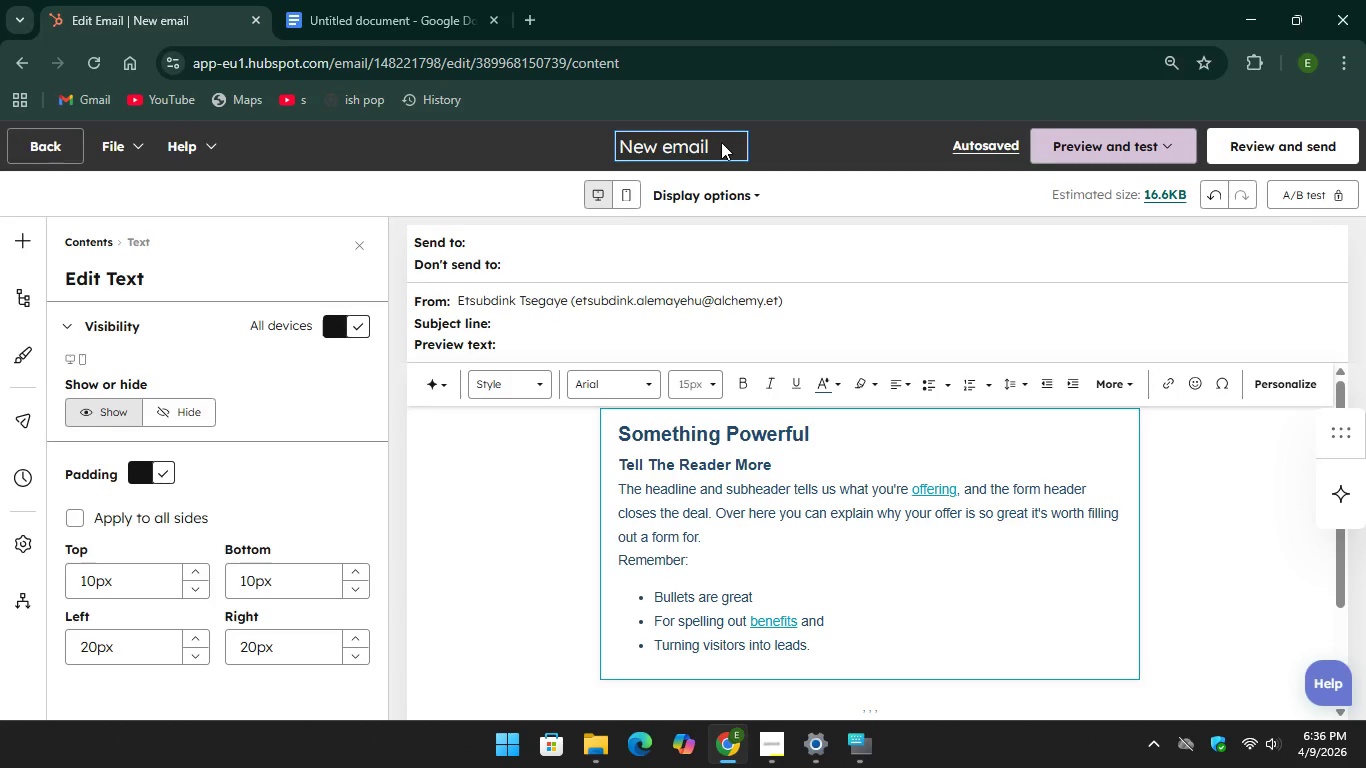 
left_click_drag(start_coordinate=[721, 142], to_coordinate=[695, 150])
 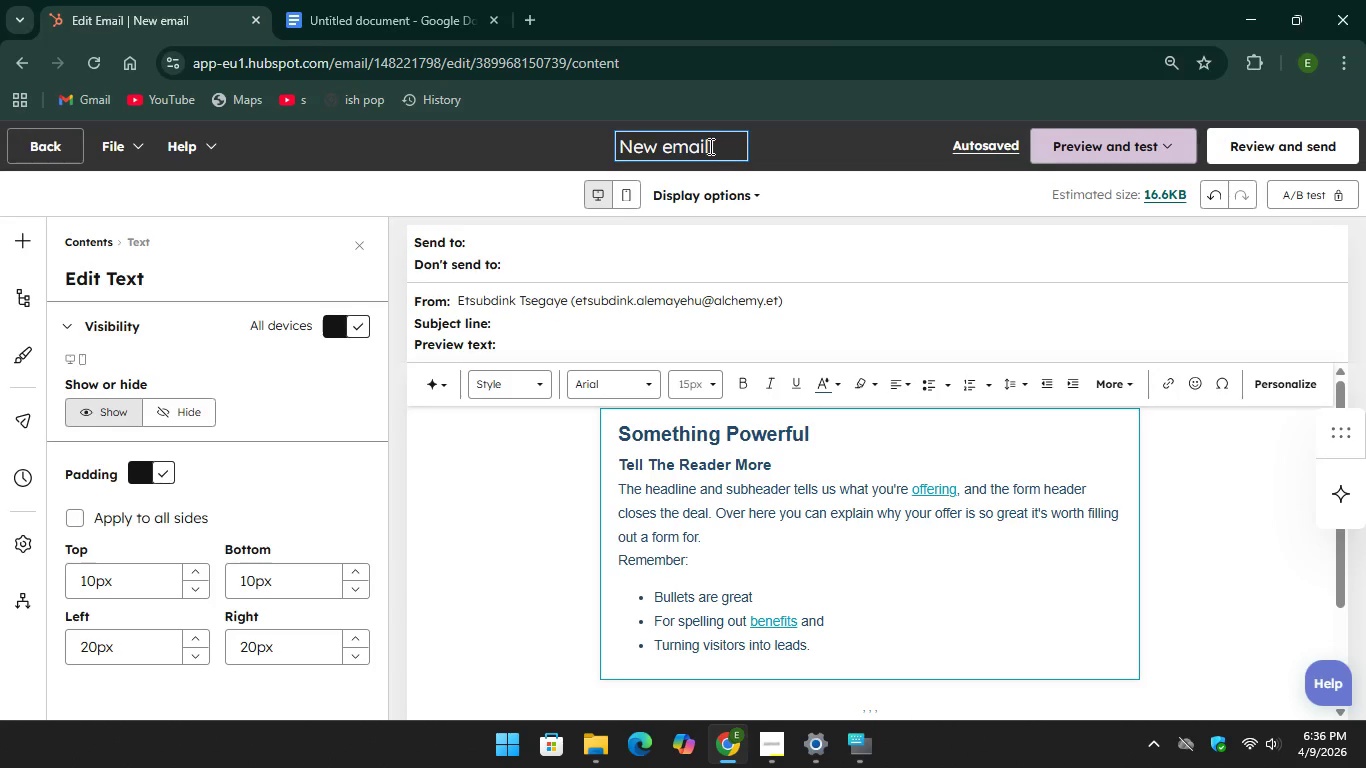 
left_click_drag(start_coordinate=[709, 146], to_coordinate=[622, 156])
 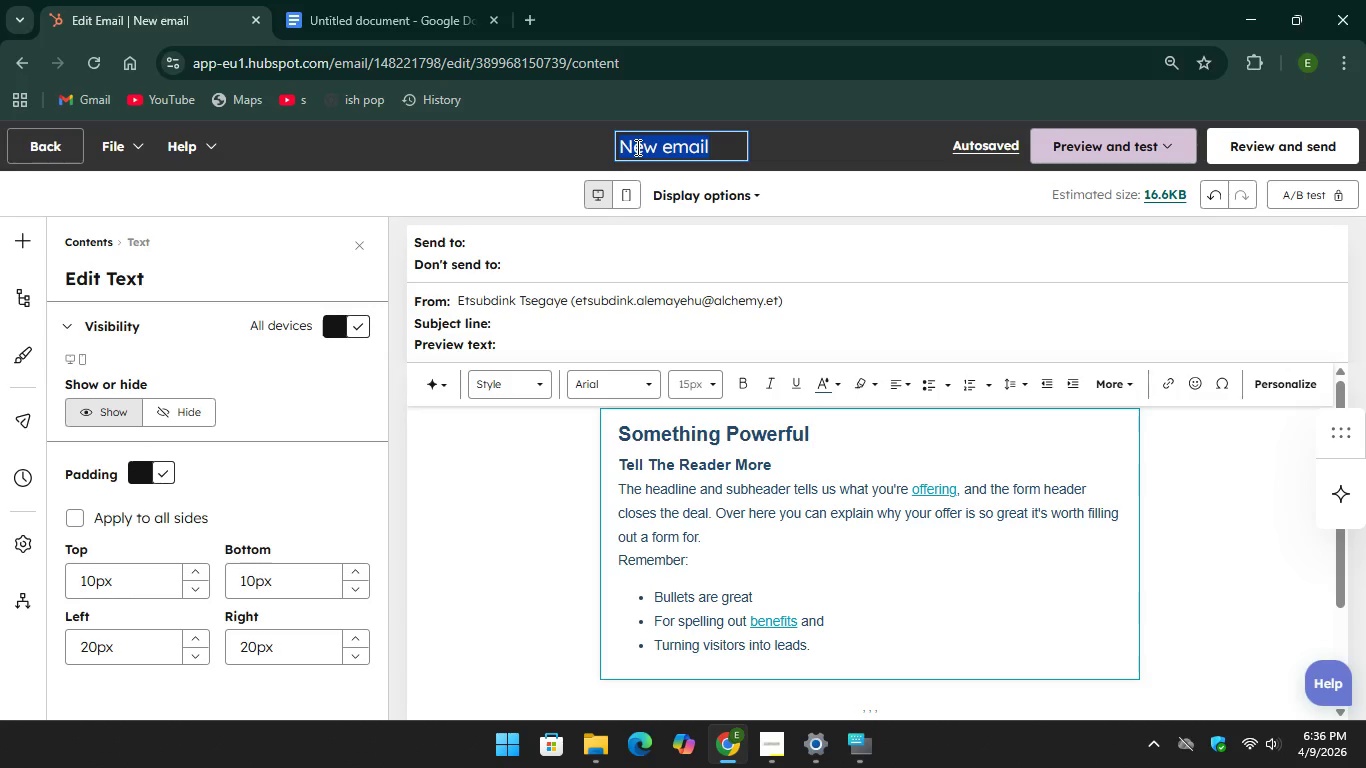 
right_click([636, 147])
 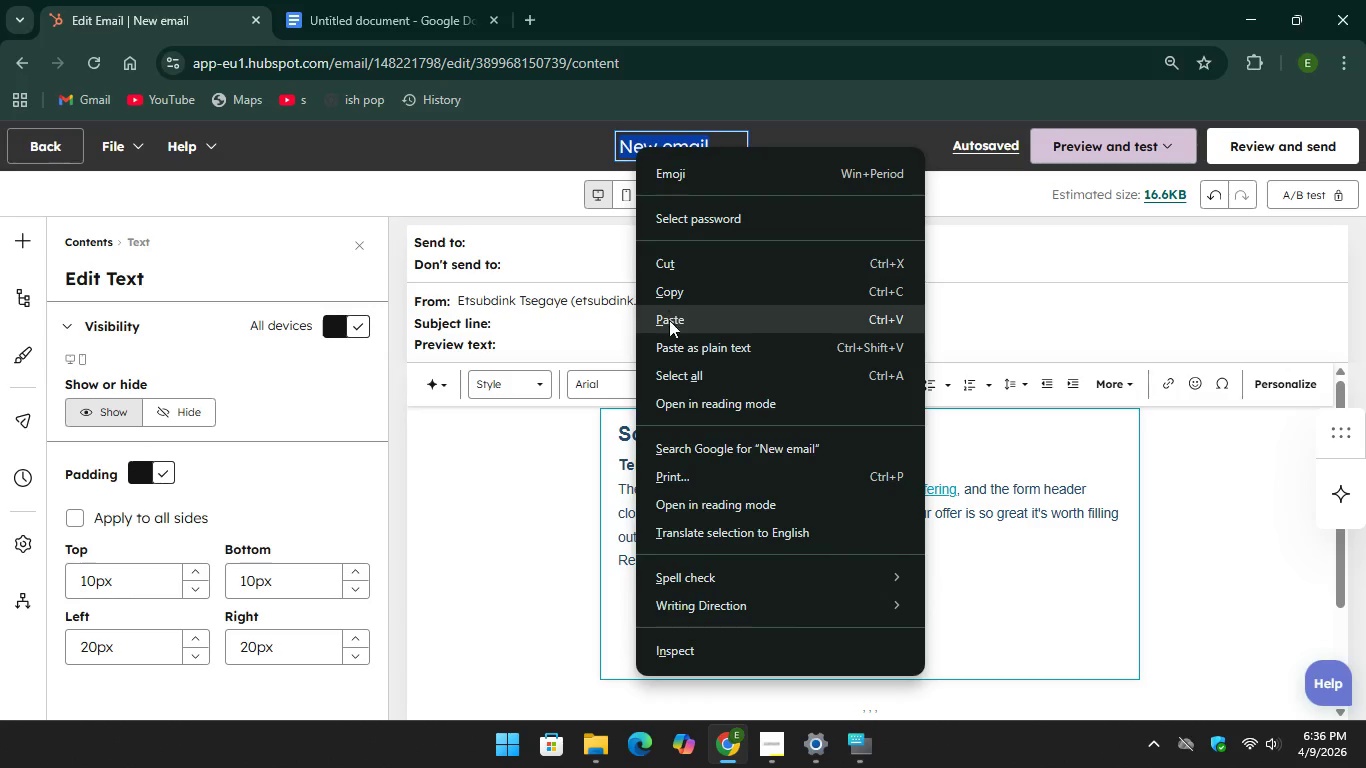 
left_click([670, 321])
 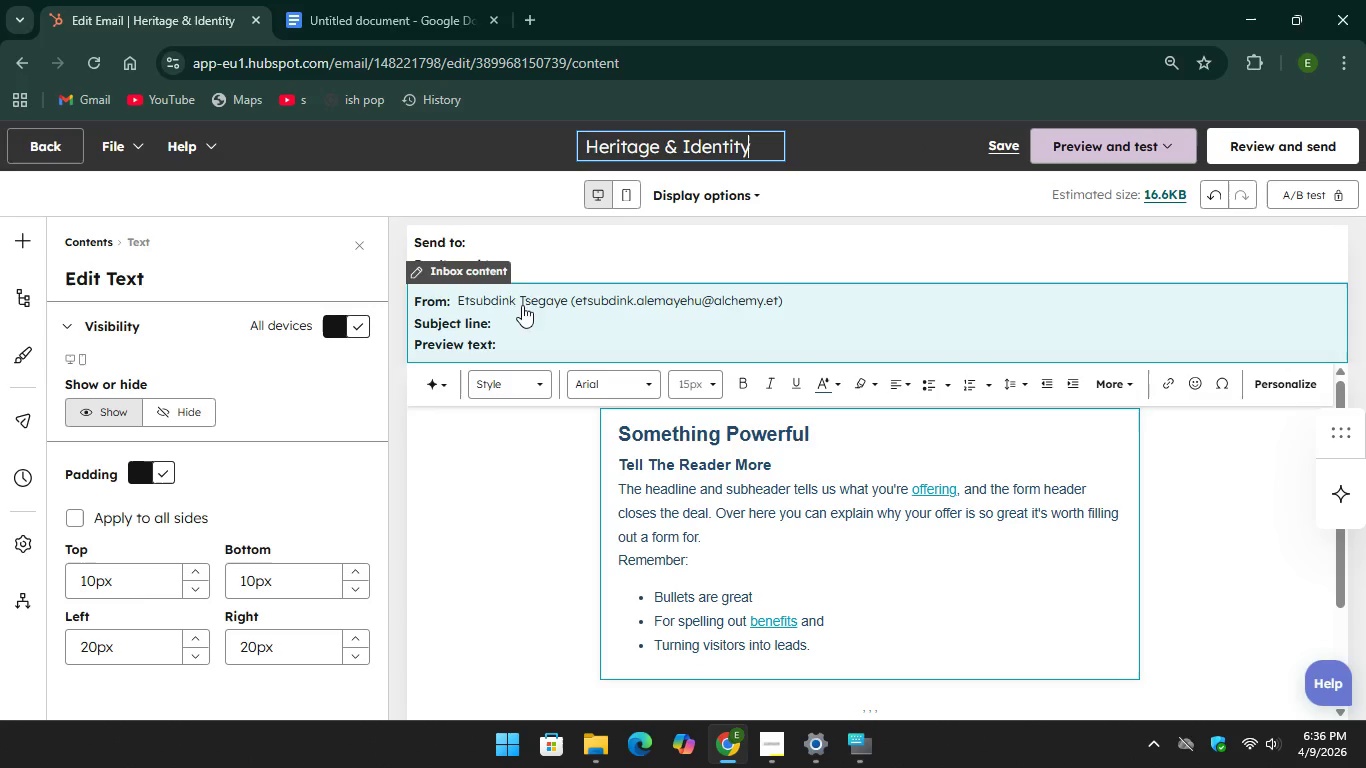 
mouse_move([424, 48])
 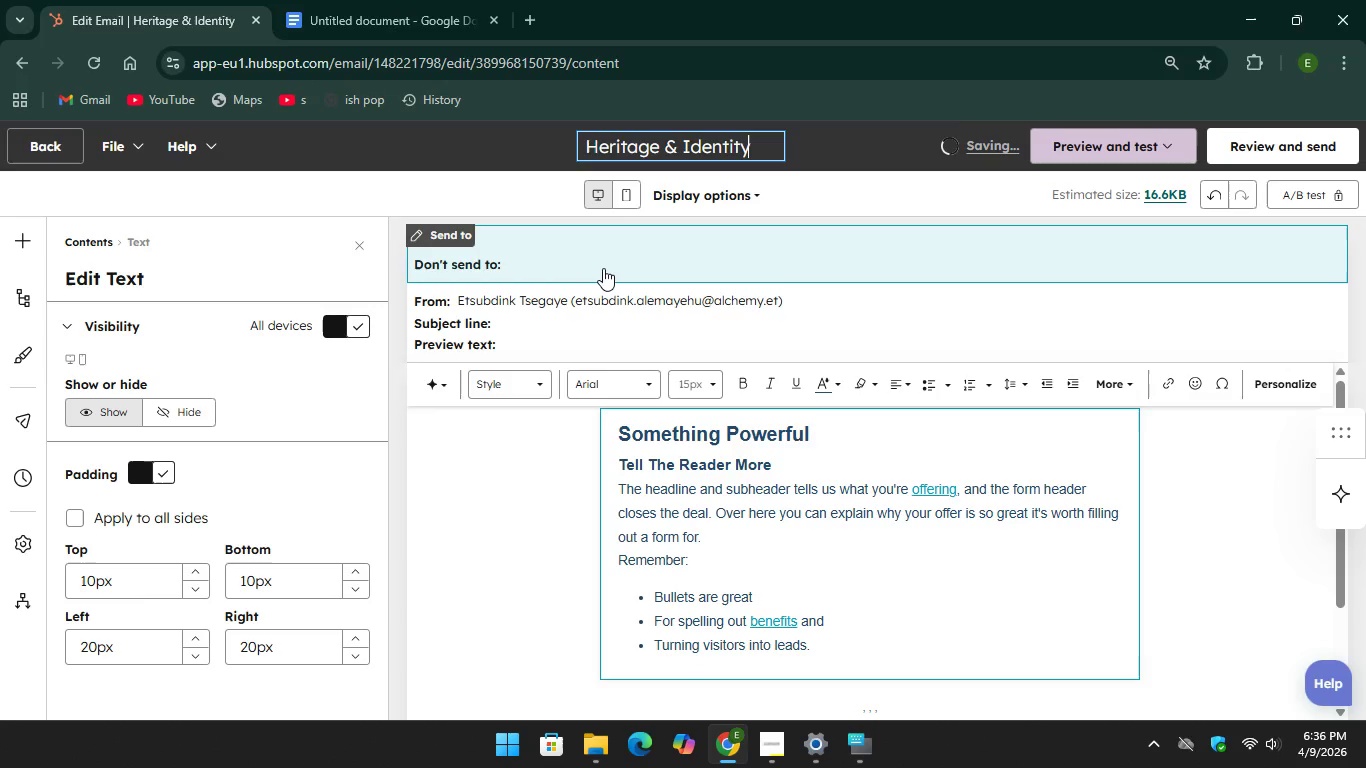 
left_click([603, 268])
 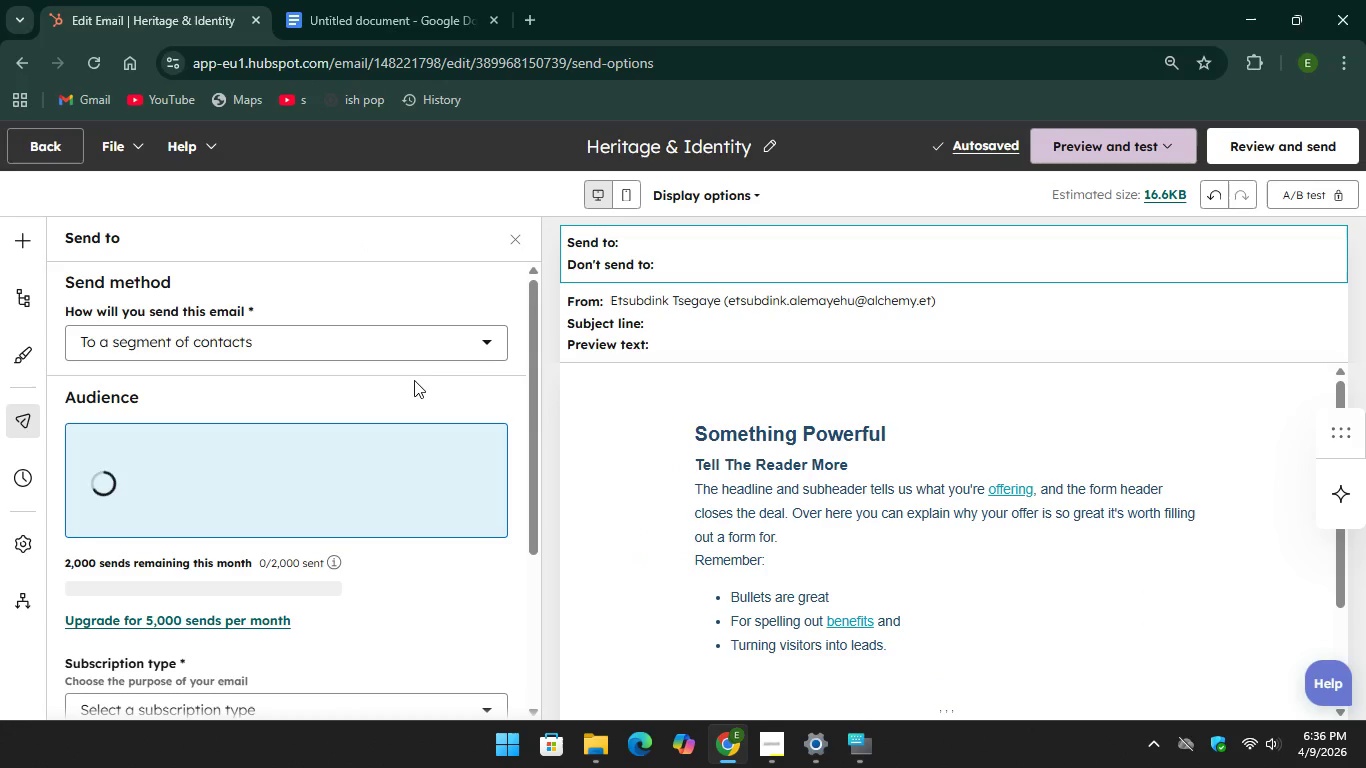 
scroll: coordinate [406, 408], scroll_direction: down, amount: 5.0
 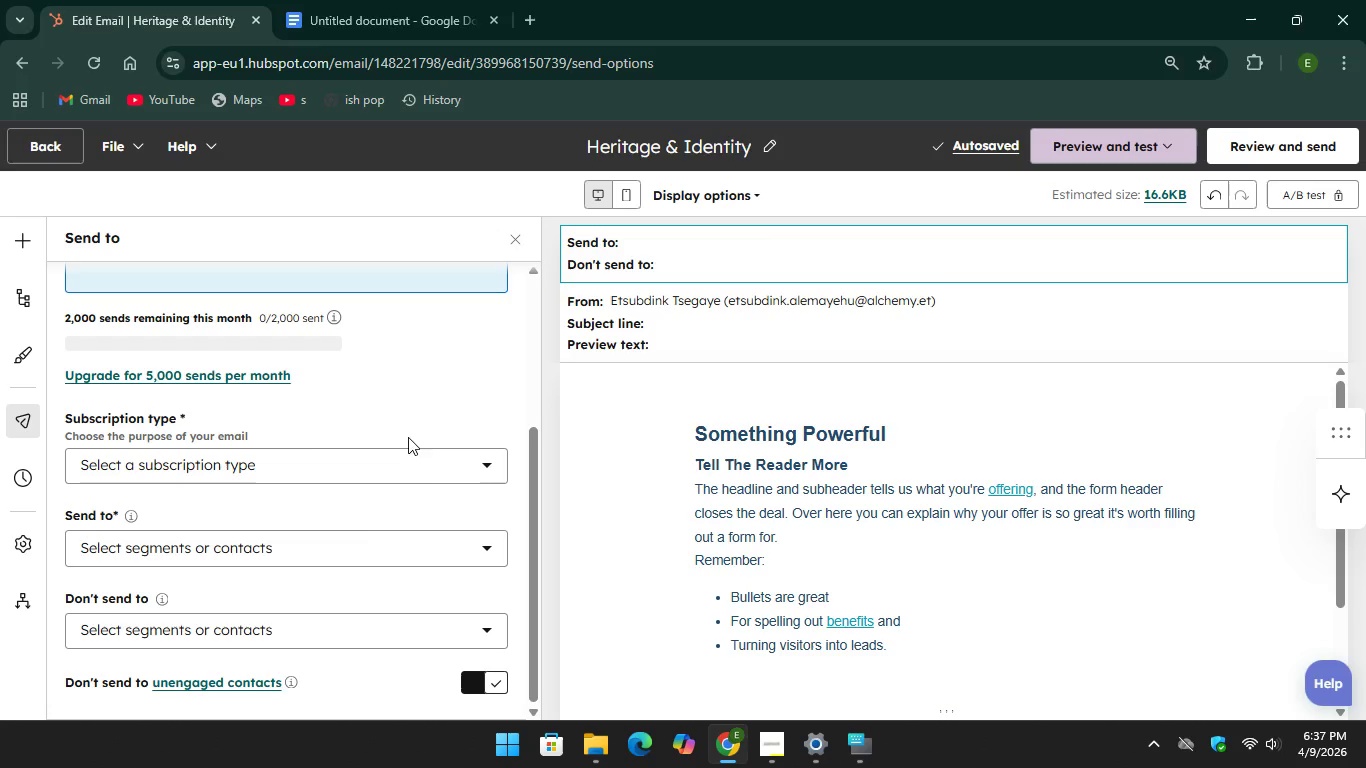 
mouse_move([397, 493])
 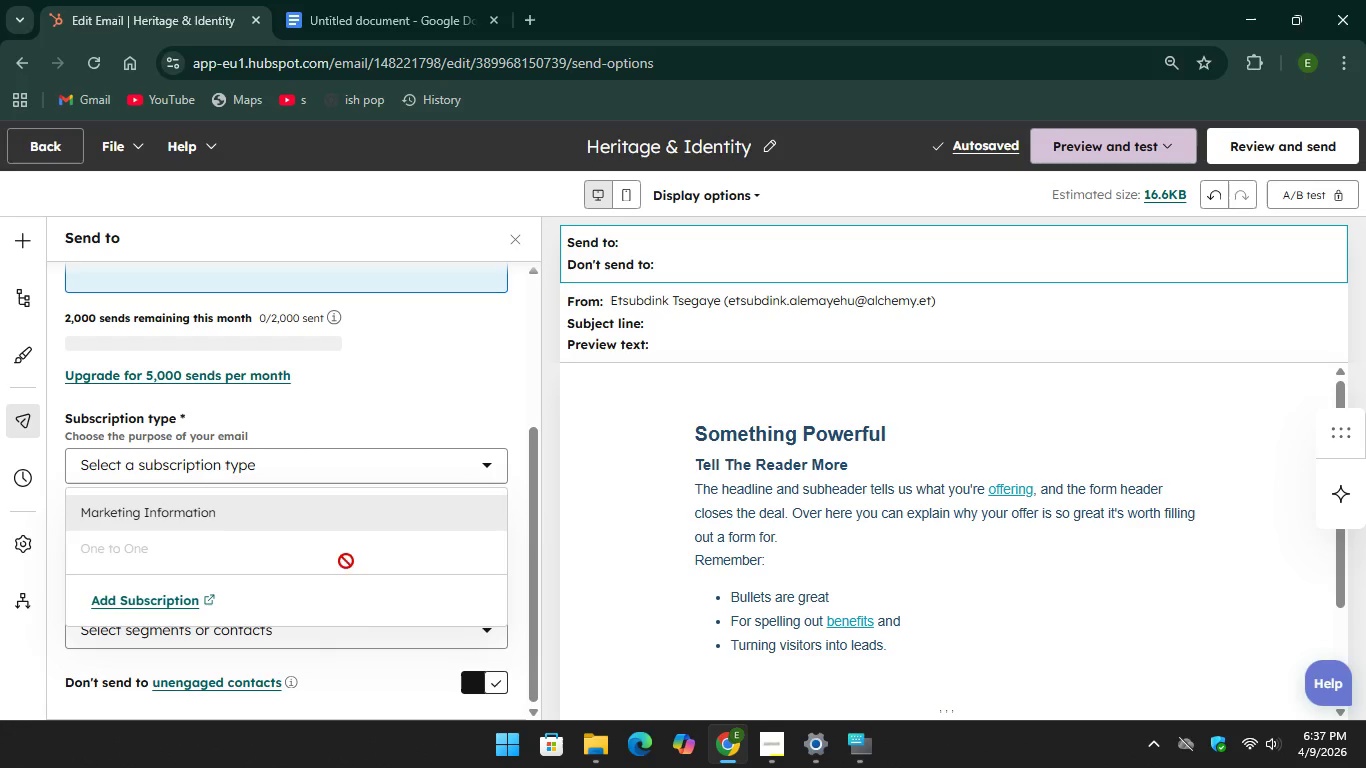 
scroll: coordinate [360, 606], scroll_direction: down, amount: 1.0
 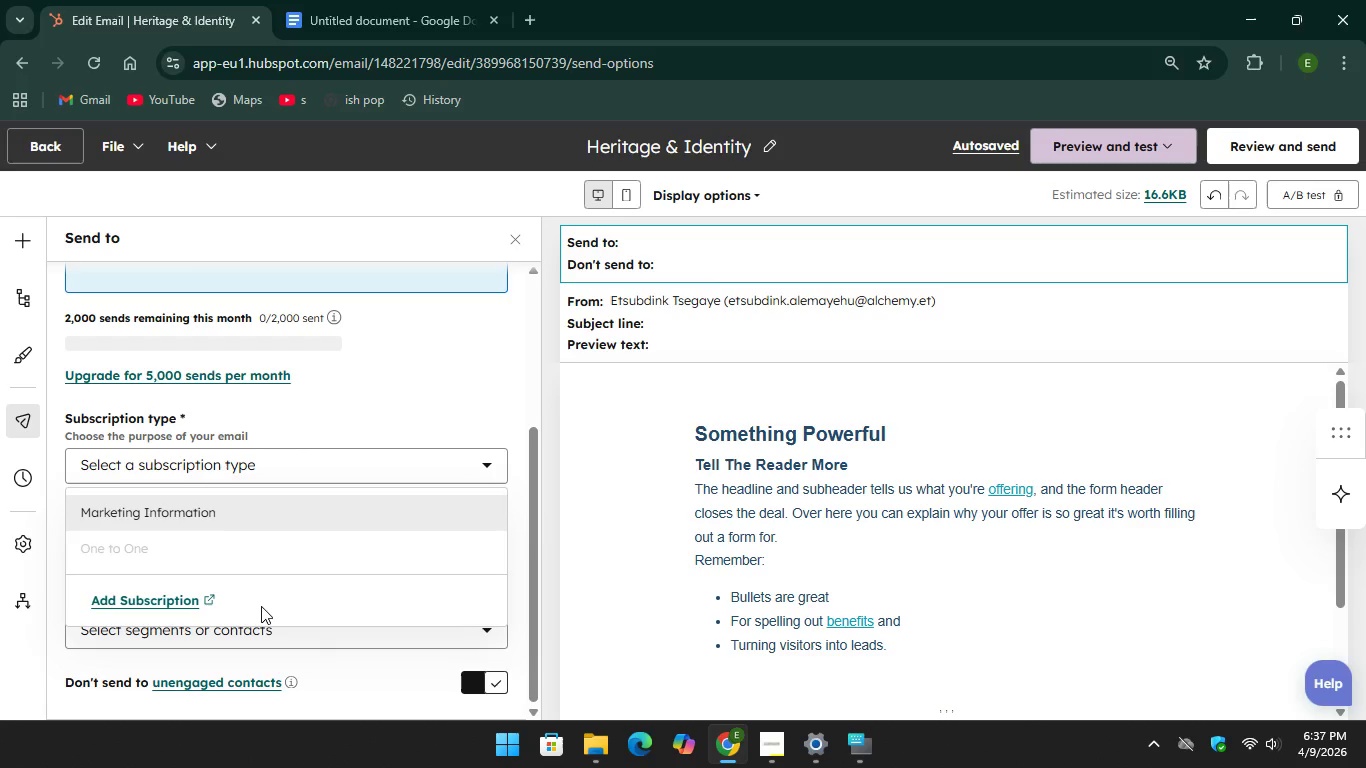 
left_click([388, 382])
 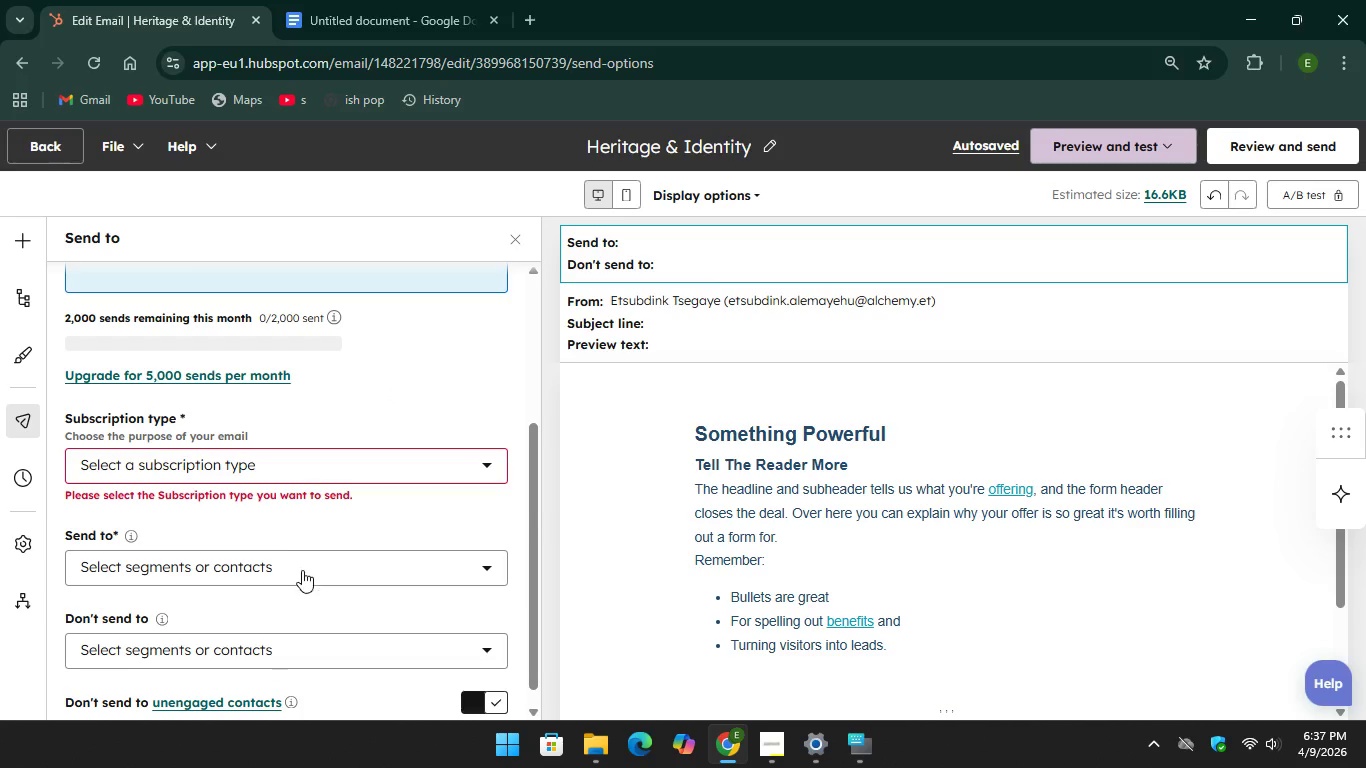 
left_click([302, 572])
 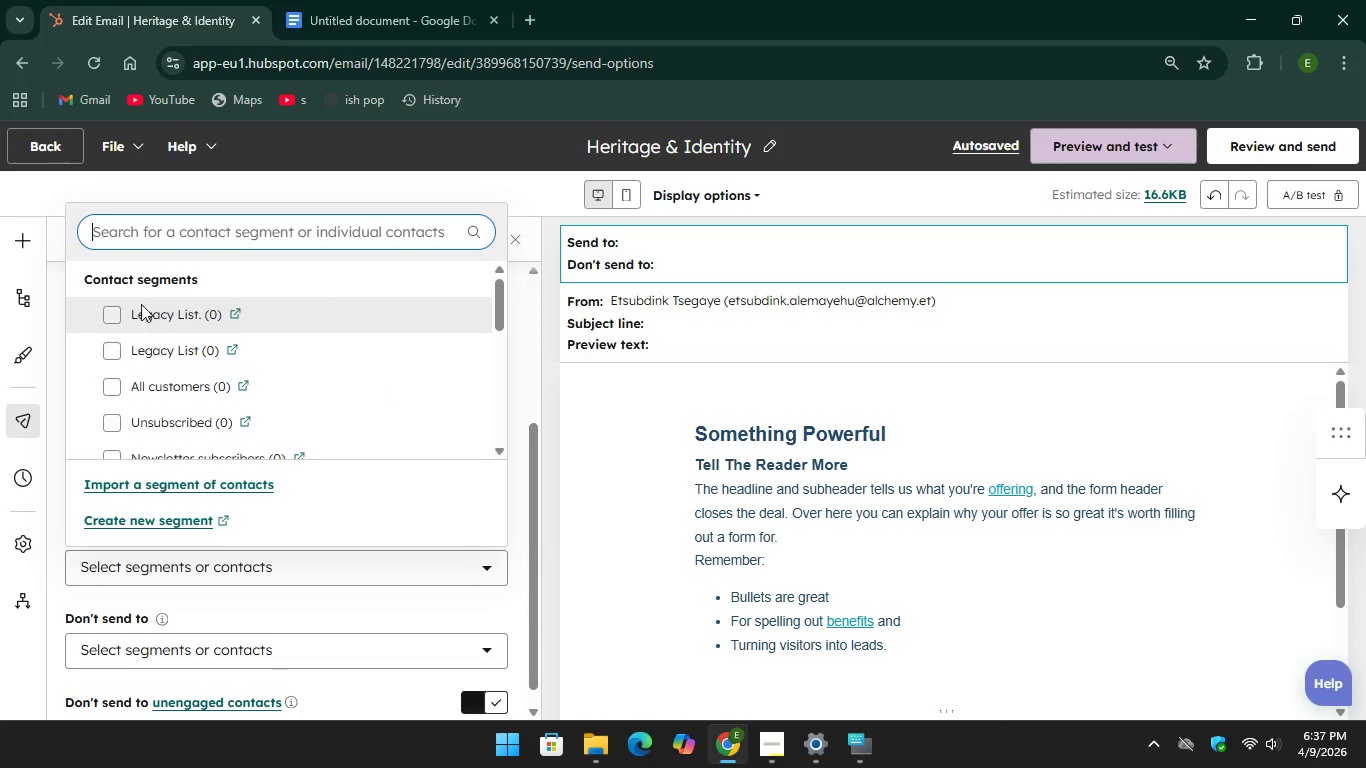 
left_click([117, 322])
 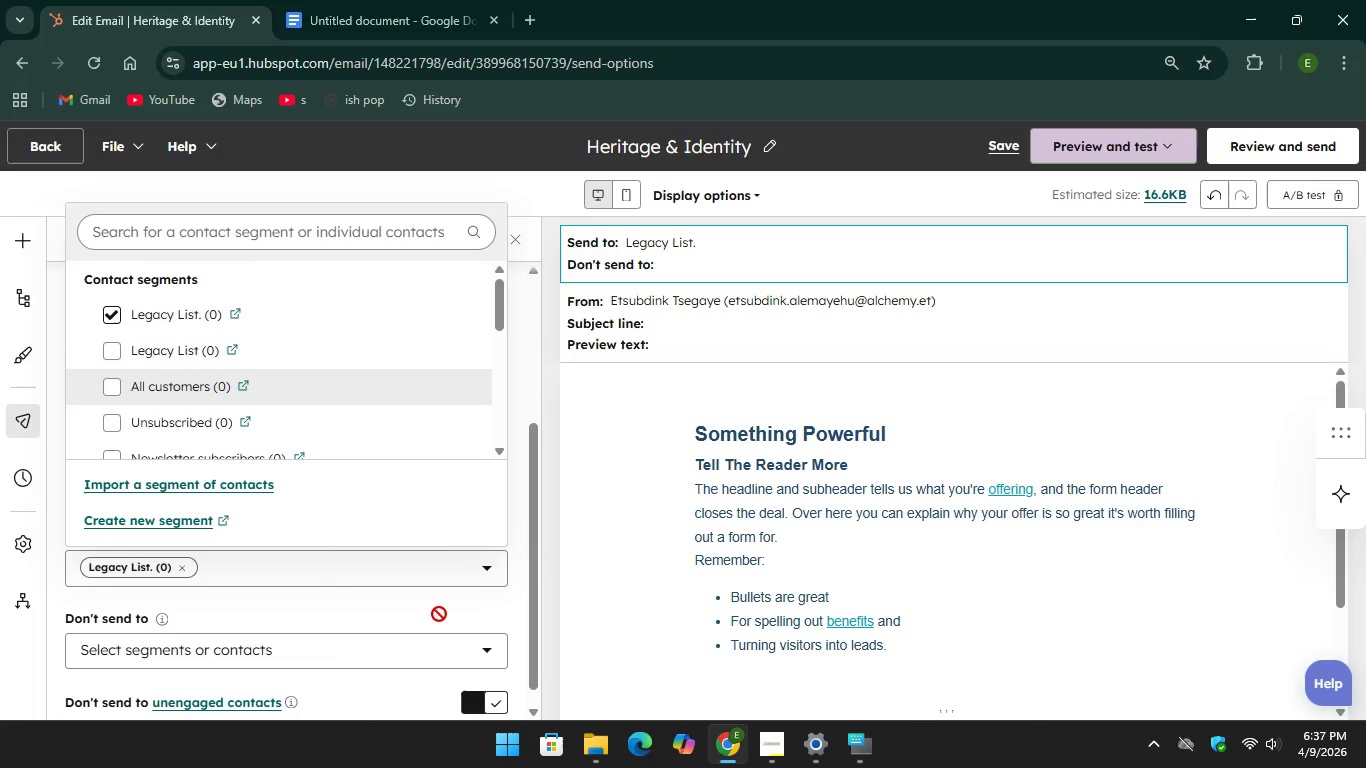 
scroll: coordinate [457, 607], scroll_direction: down, amount: 7.0
 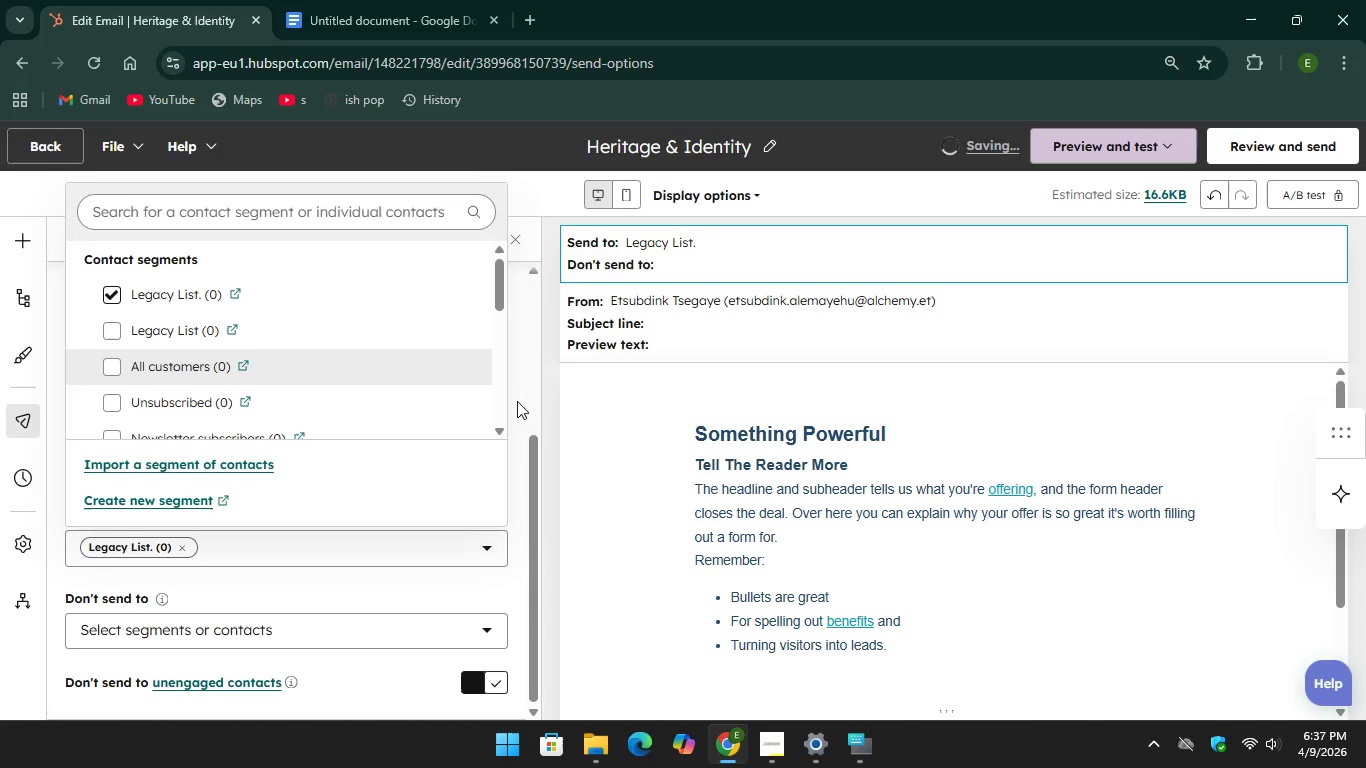 
left_click([706, 318])
 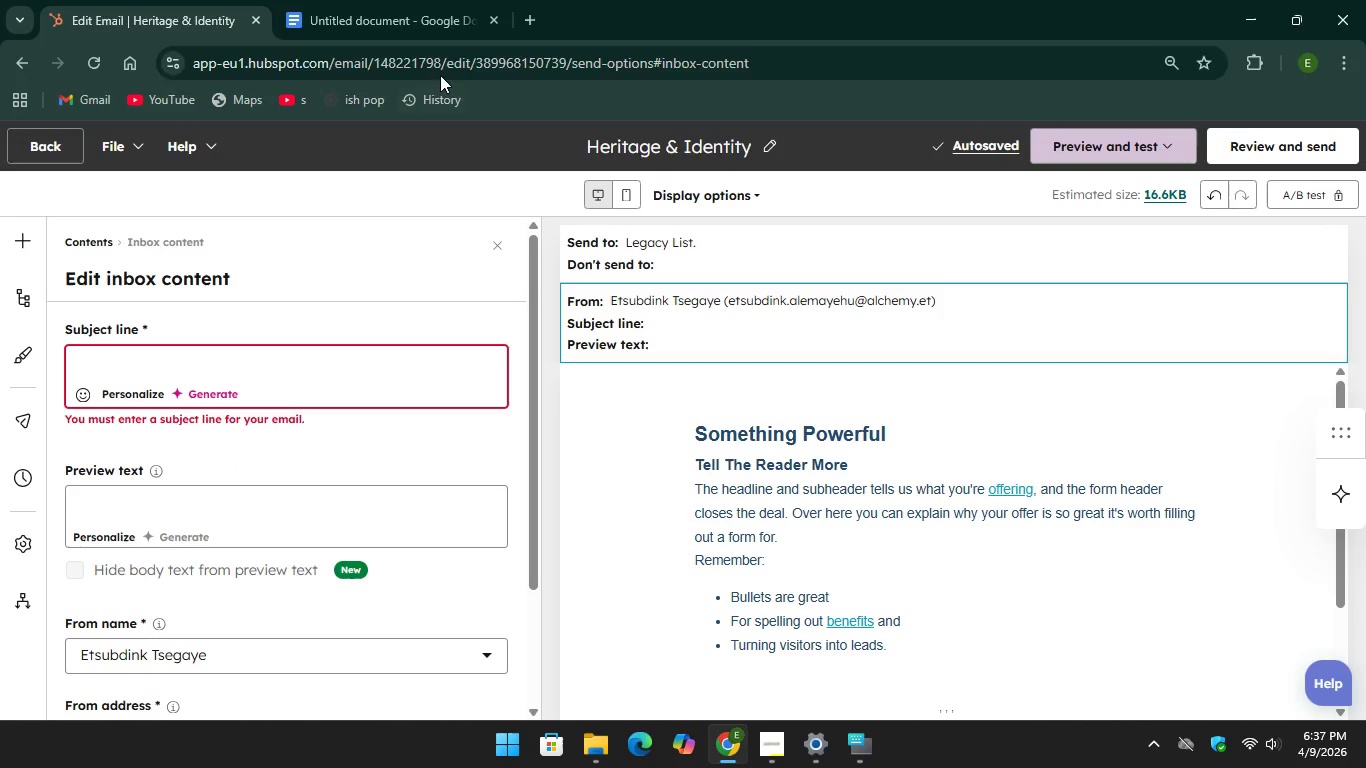 
left_click([408, 38])
 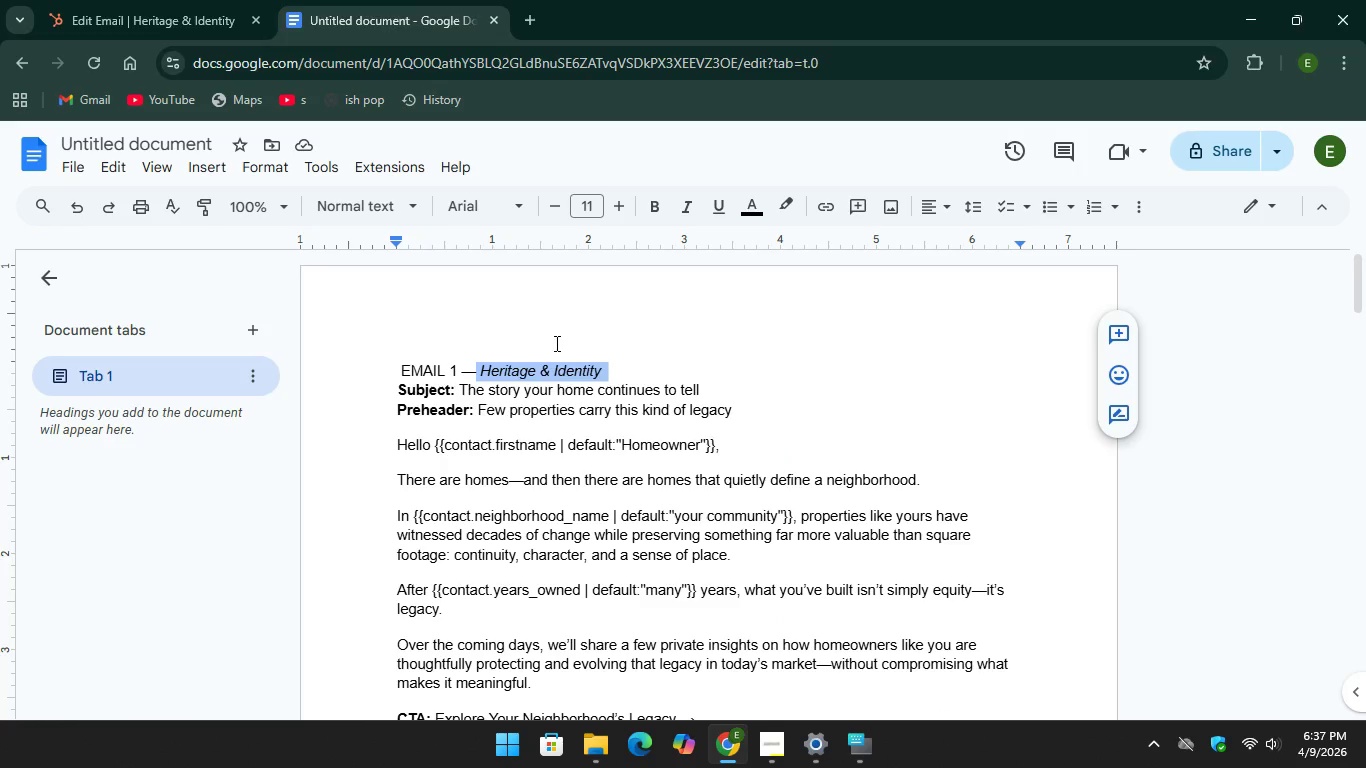 
scroll: coordinate [555, 343], scroll_direction: down, amount: 1.0
 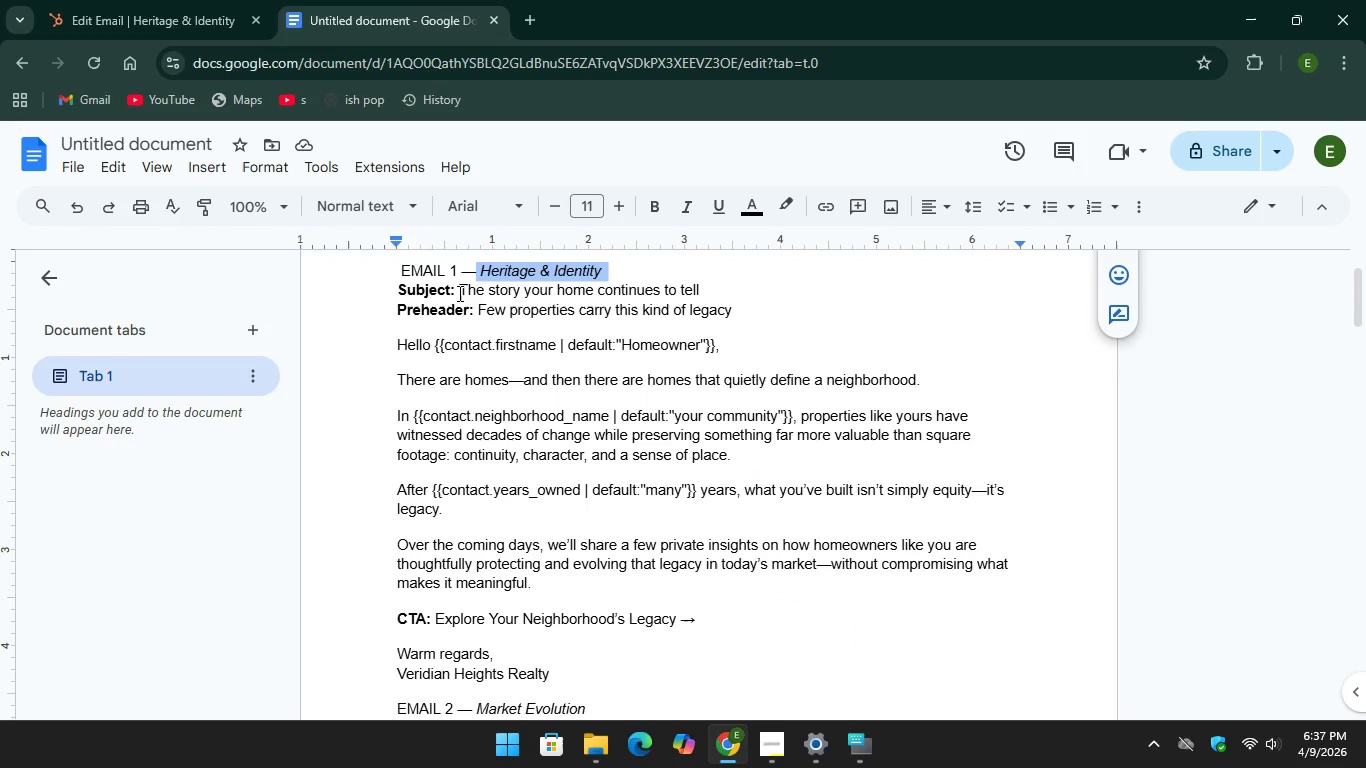 
left_click_drag(start_coordinate=[458, 293], to_coordinate=[725, 285])
 